 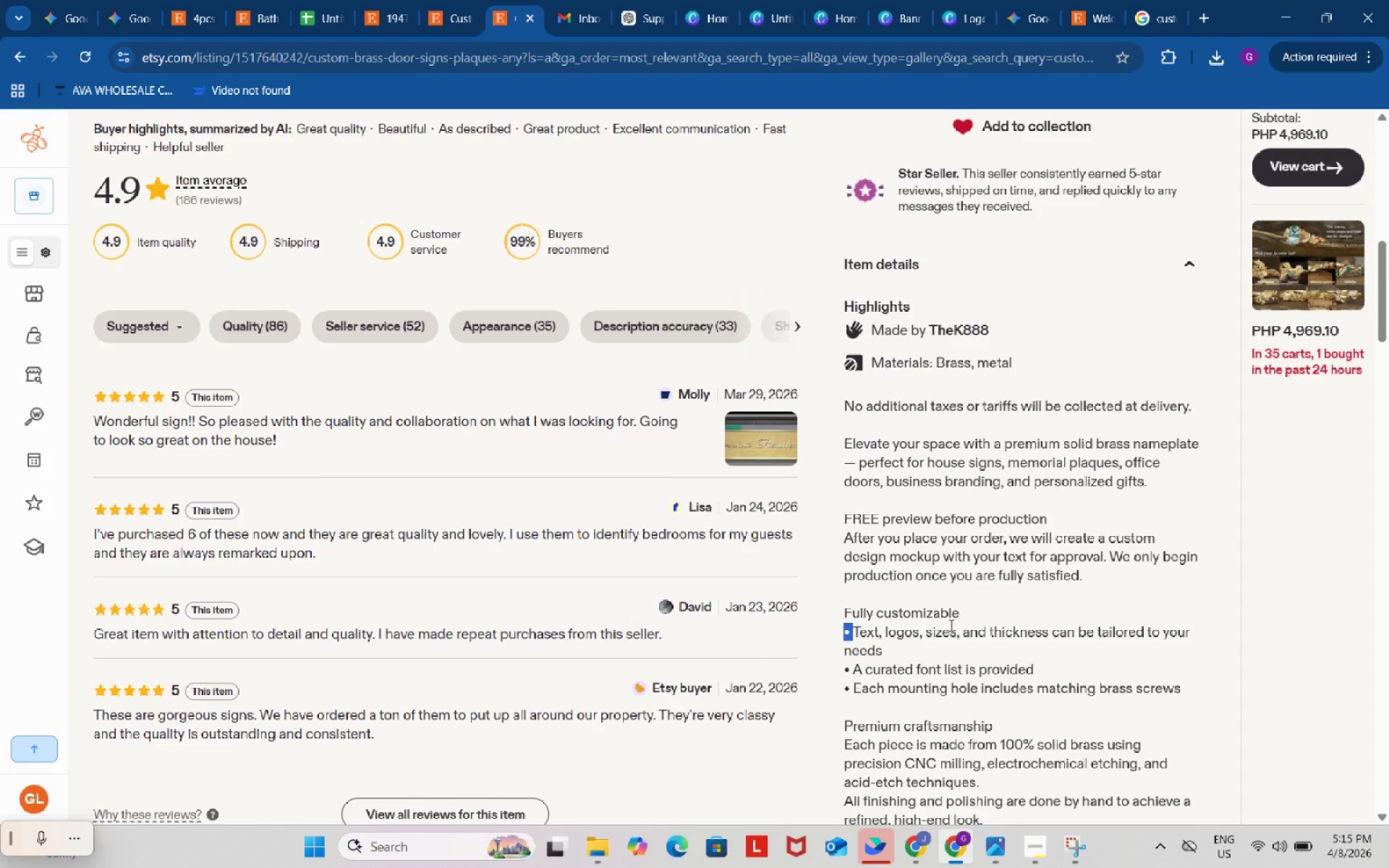 
left_click([446, 0])
 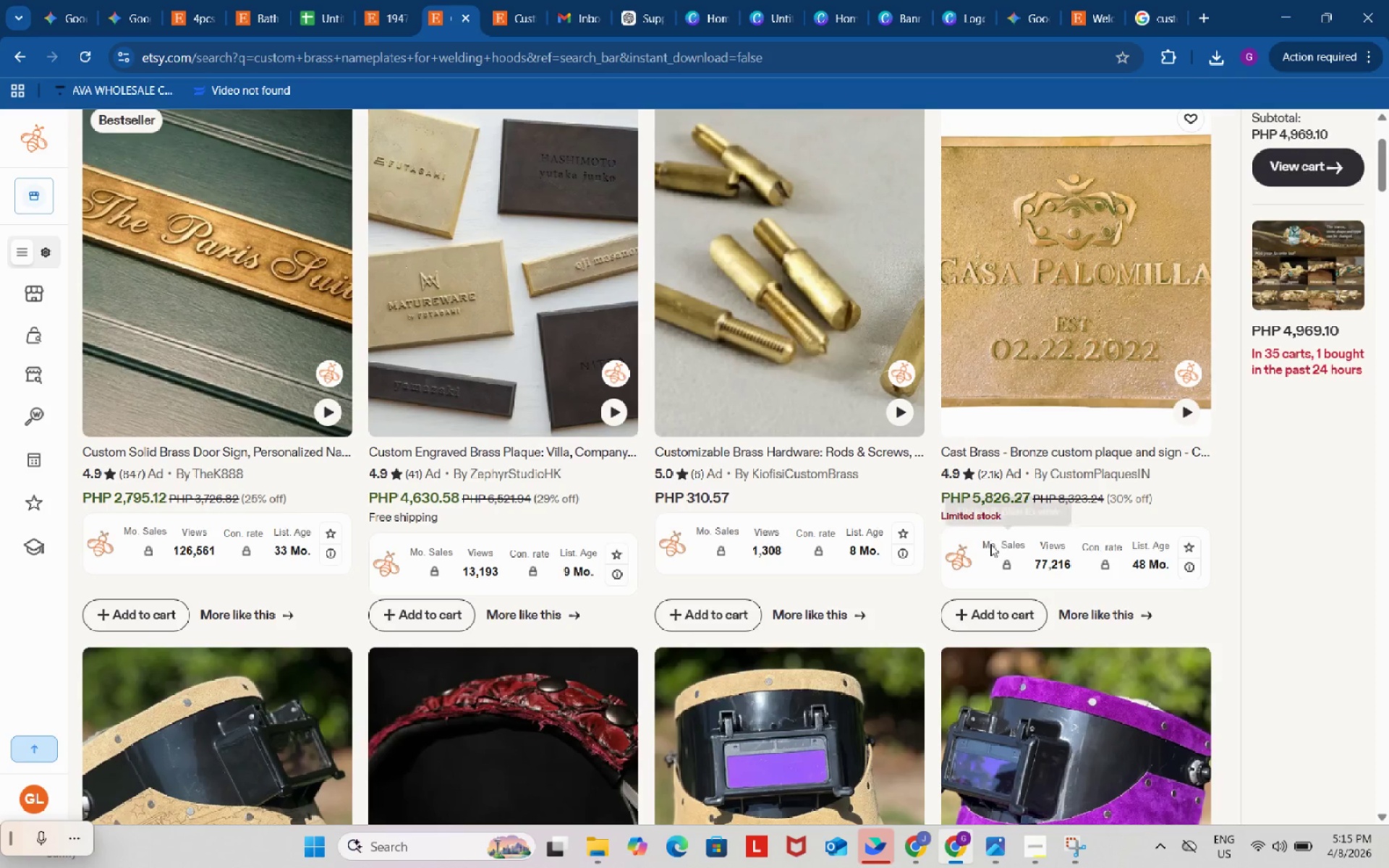 
scroll: coordinate [979, 558], scroll_direction: down, amount: 11.0
 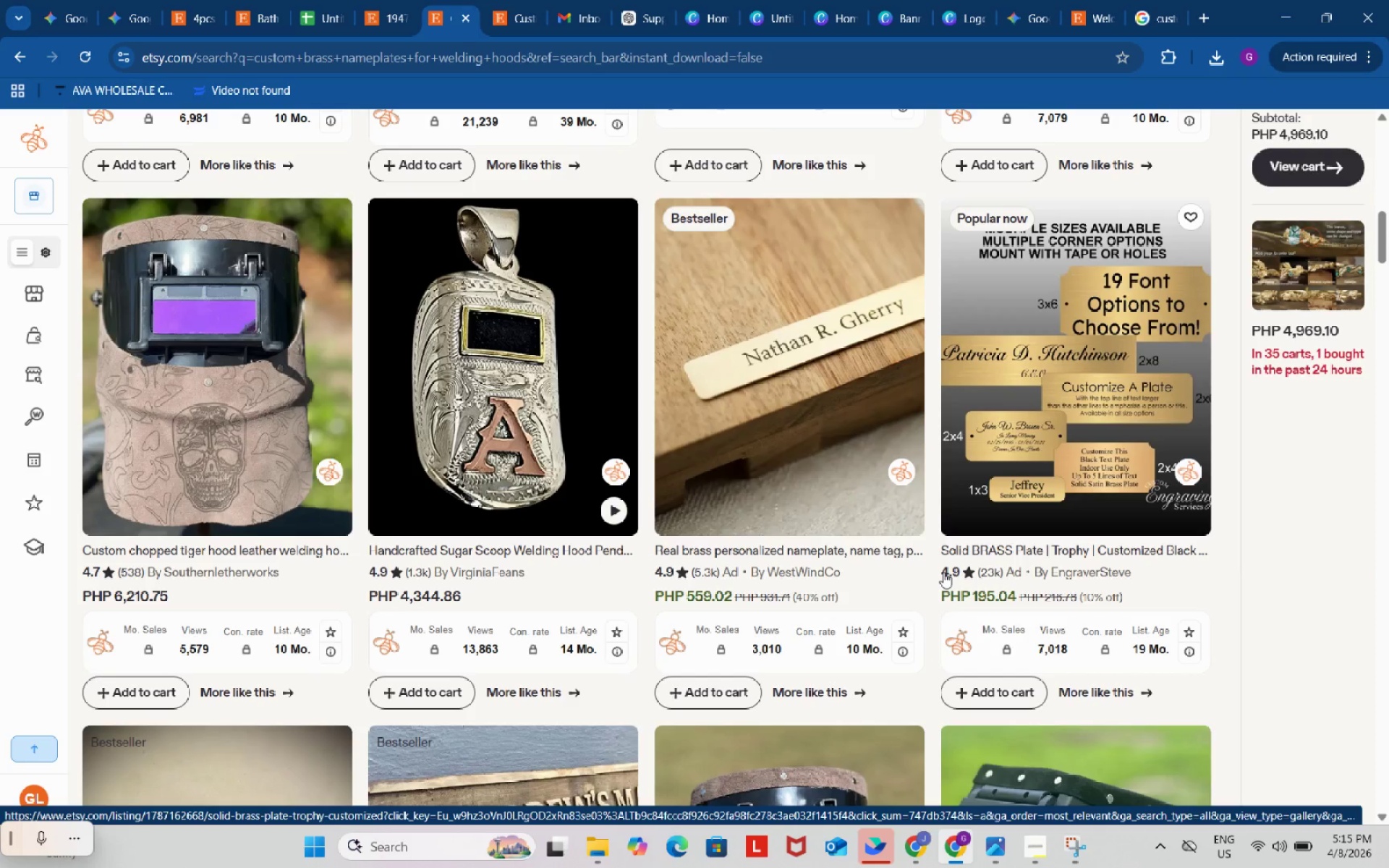 
wait(5.53)
 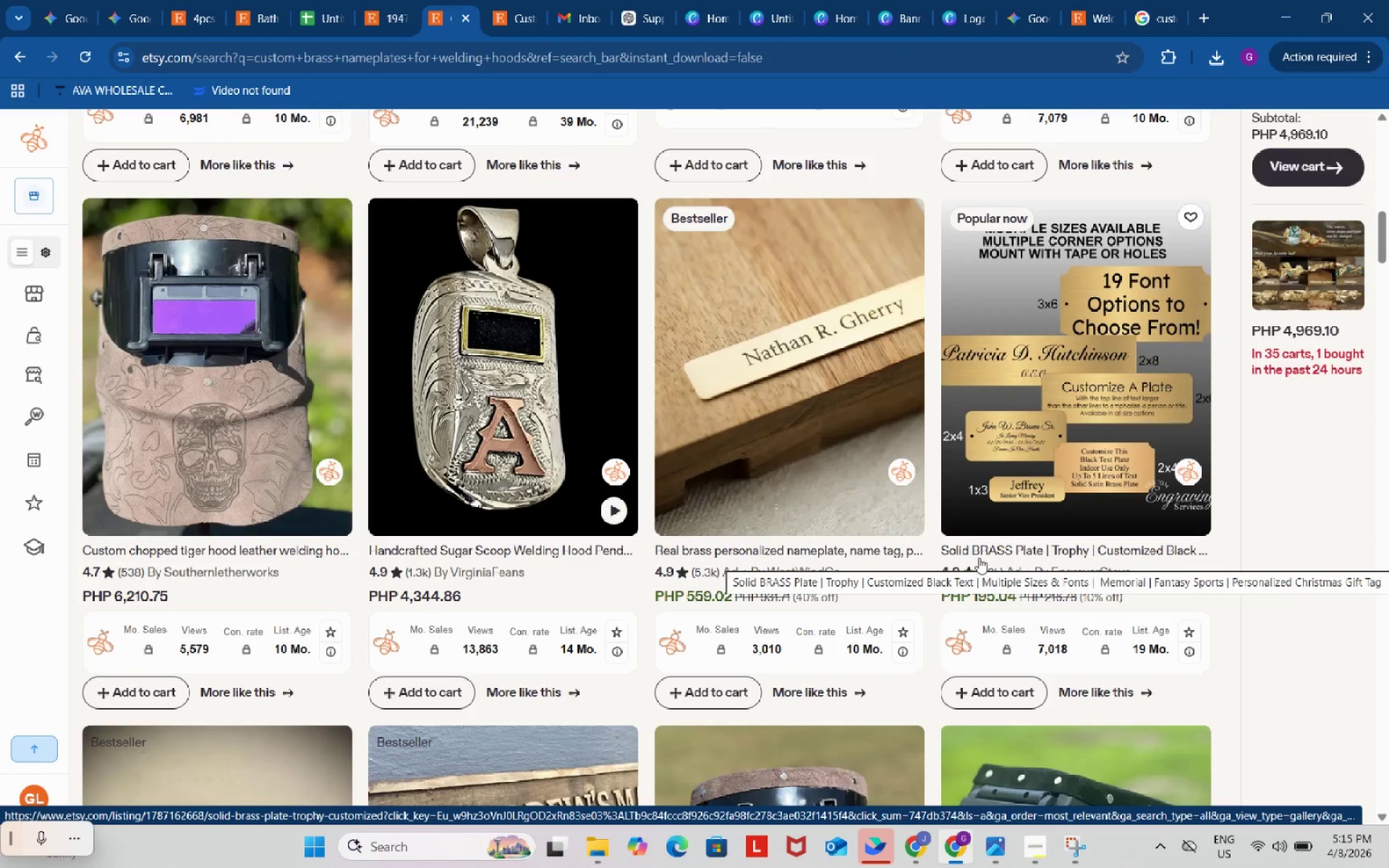 
scroll: coordinate [883, 655], scroll_direction: down, amount: 25.0
 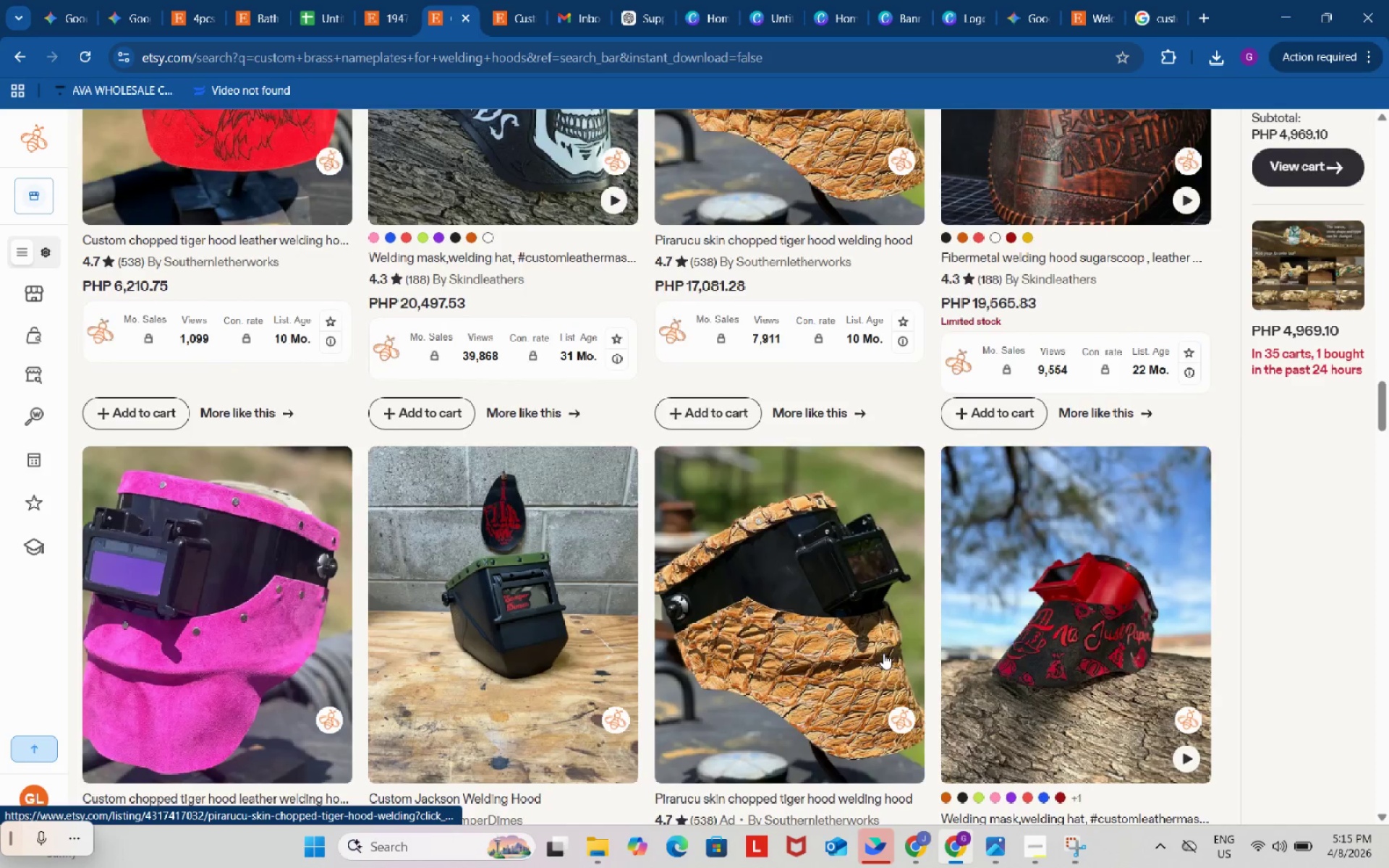 
scroll: coordinate [883, 650], scroll_direction: down, amount: 23.0
 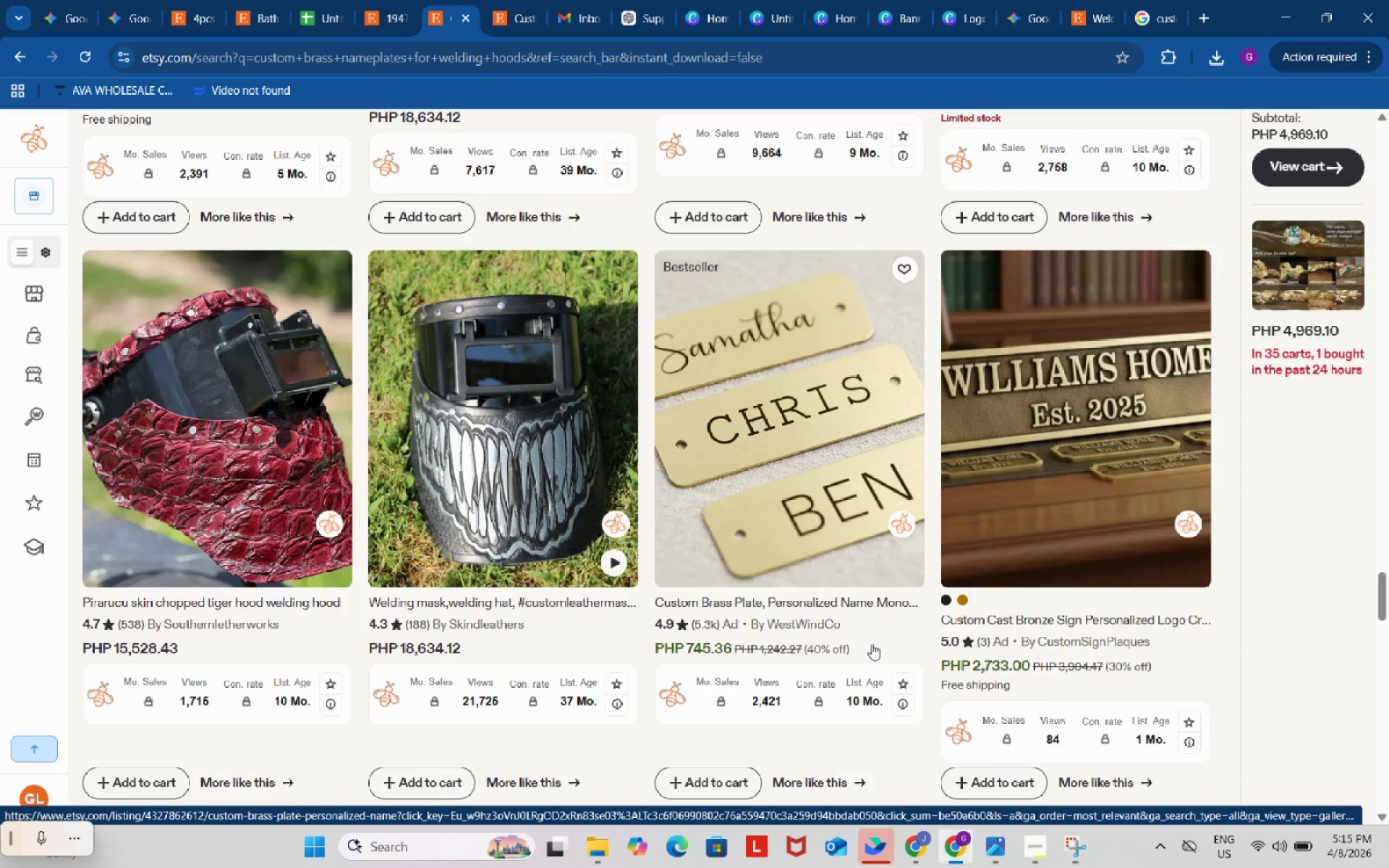 
wait(5.14)
 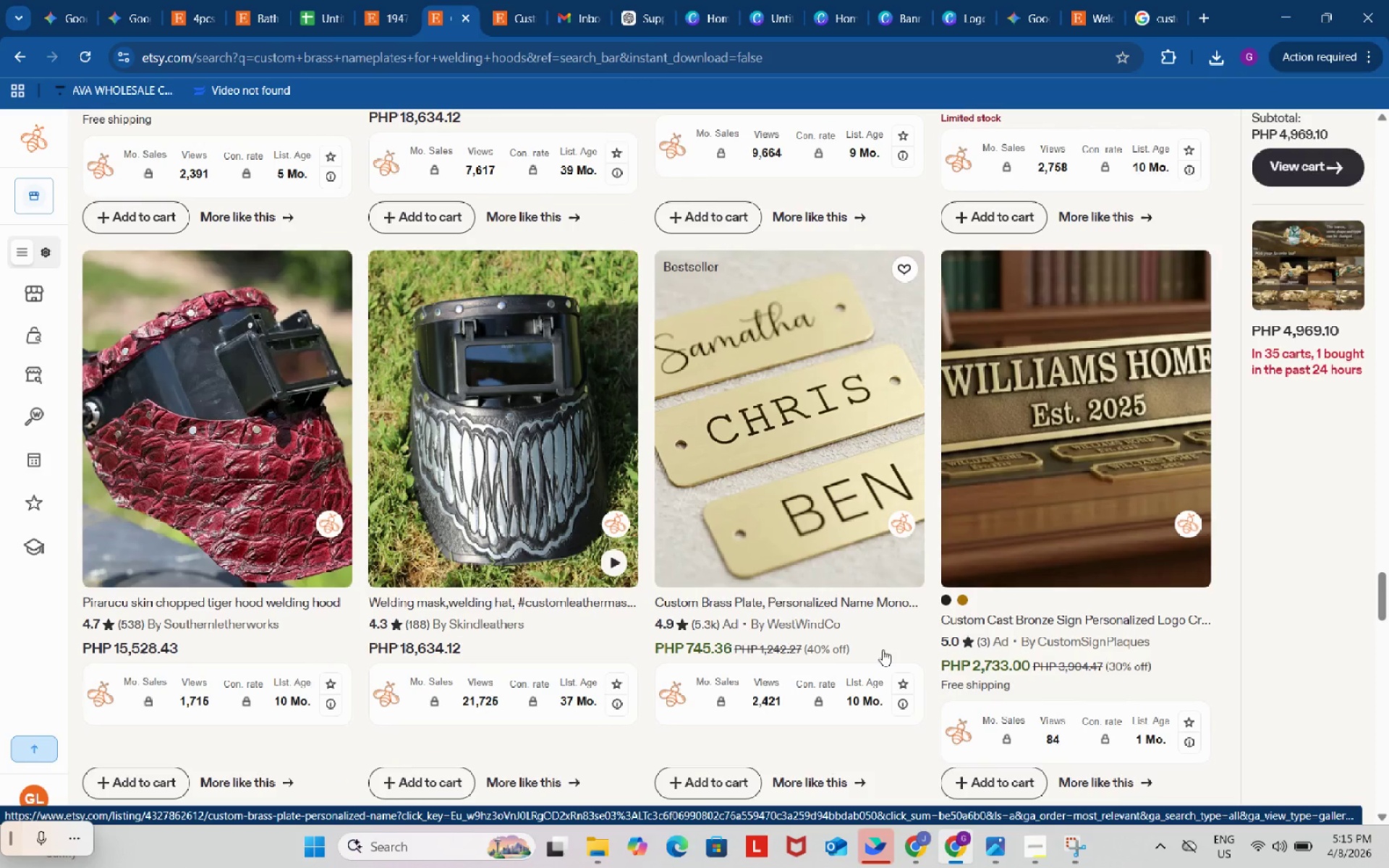 
scroll: coordinate [855, 626], scroll_direction: down, amount: 20.0
 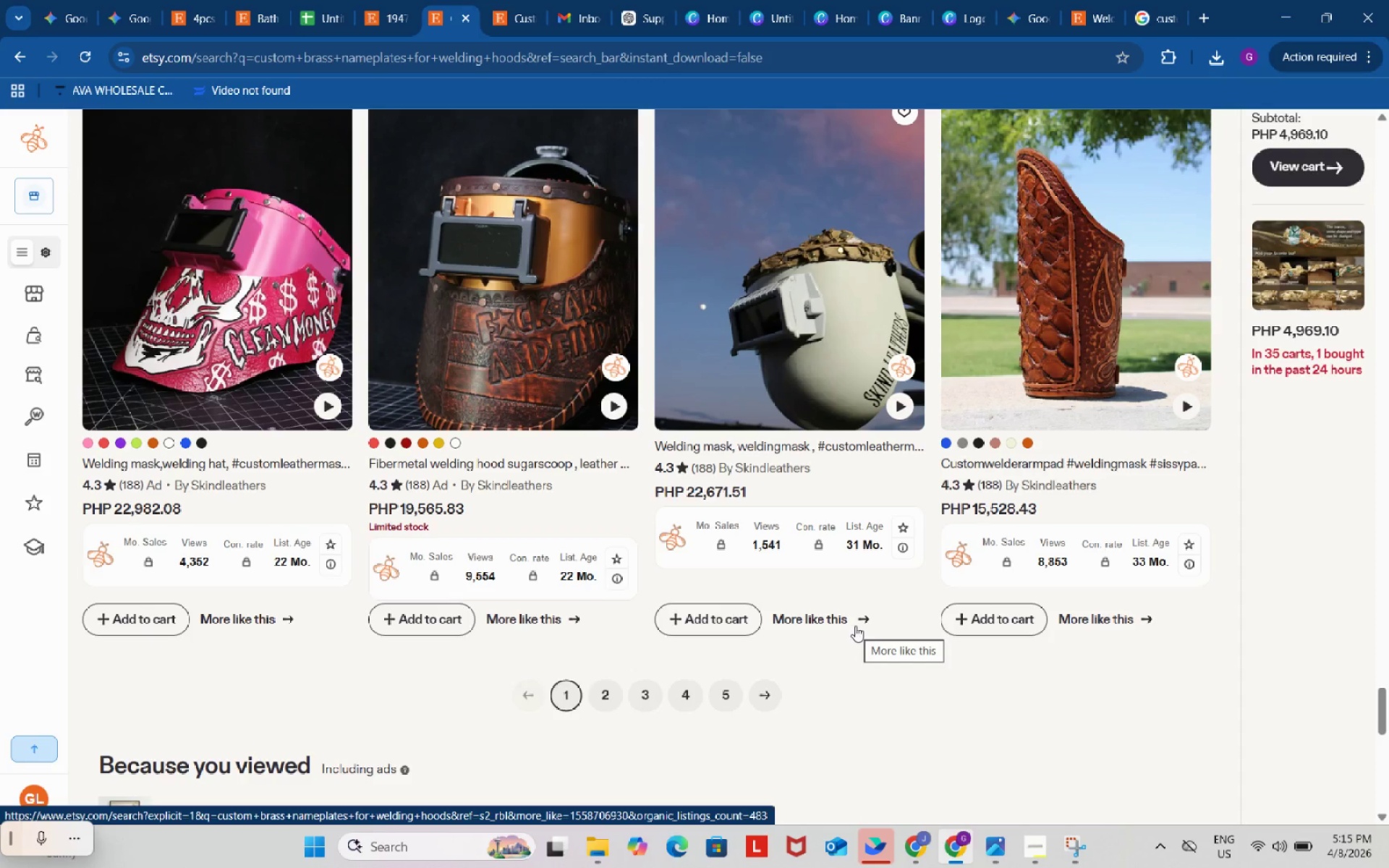 
scroll: coordinate [800, 573], scroll_direction: up, amount: 41.0
 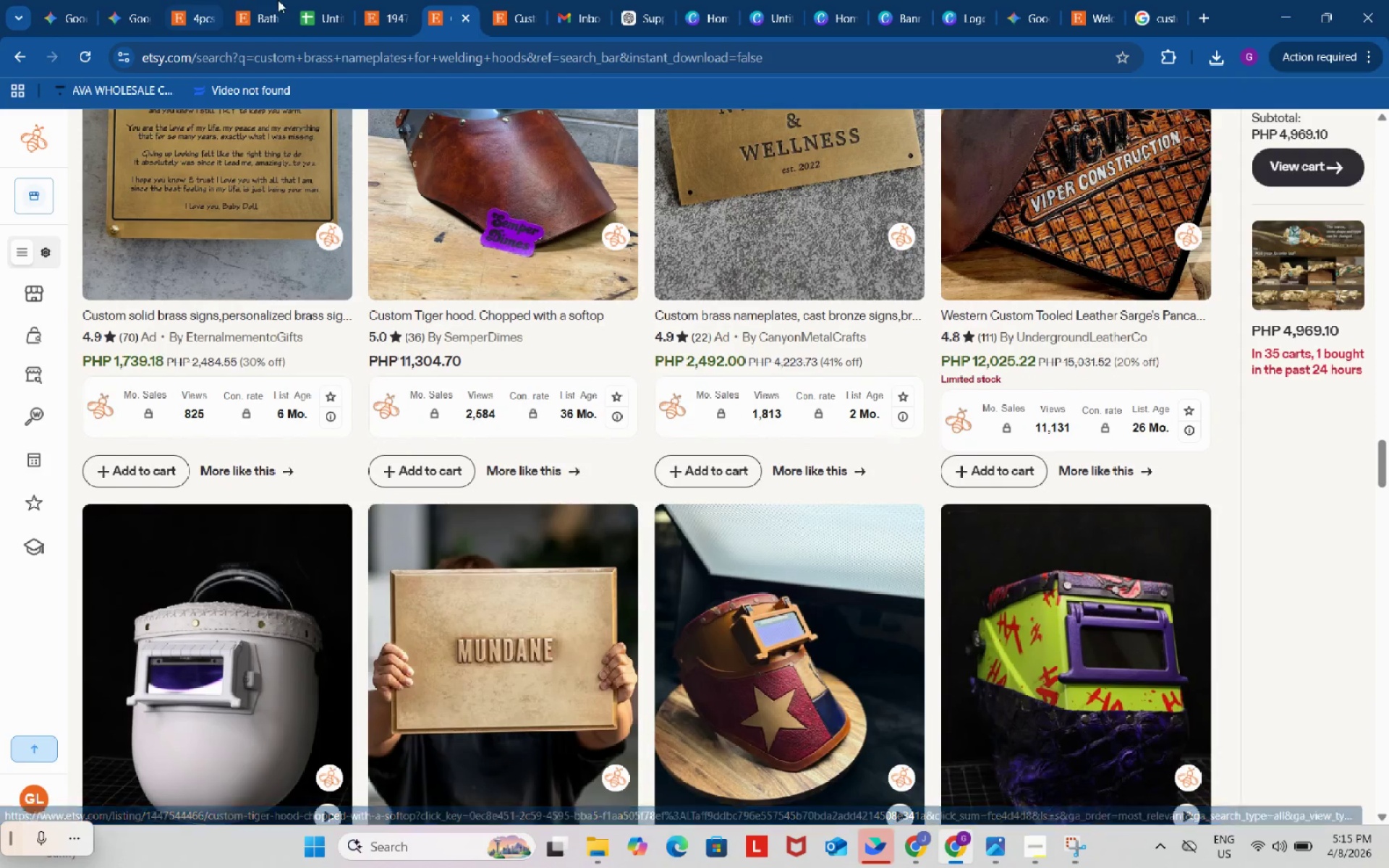 
left_click([318, 0])
 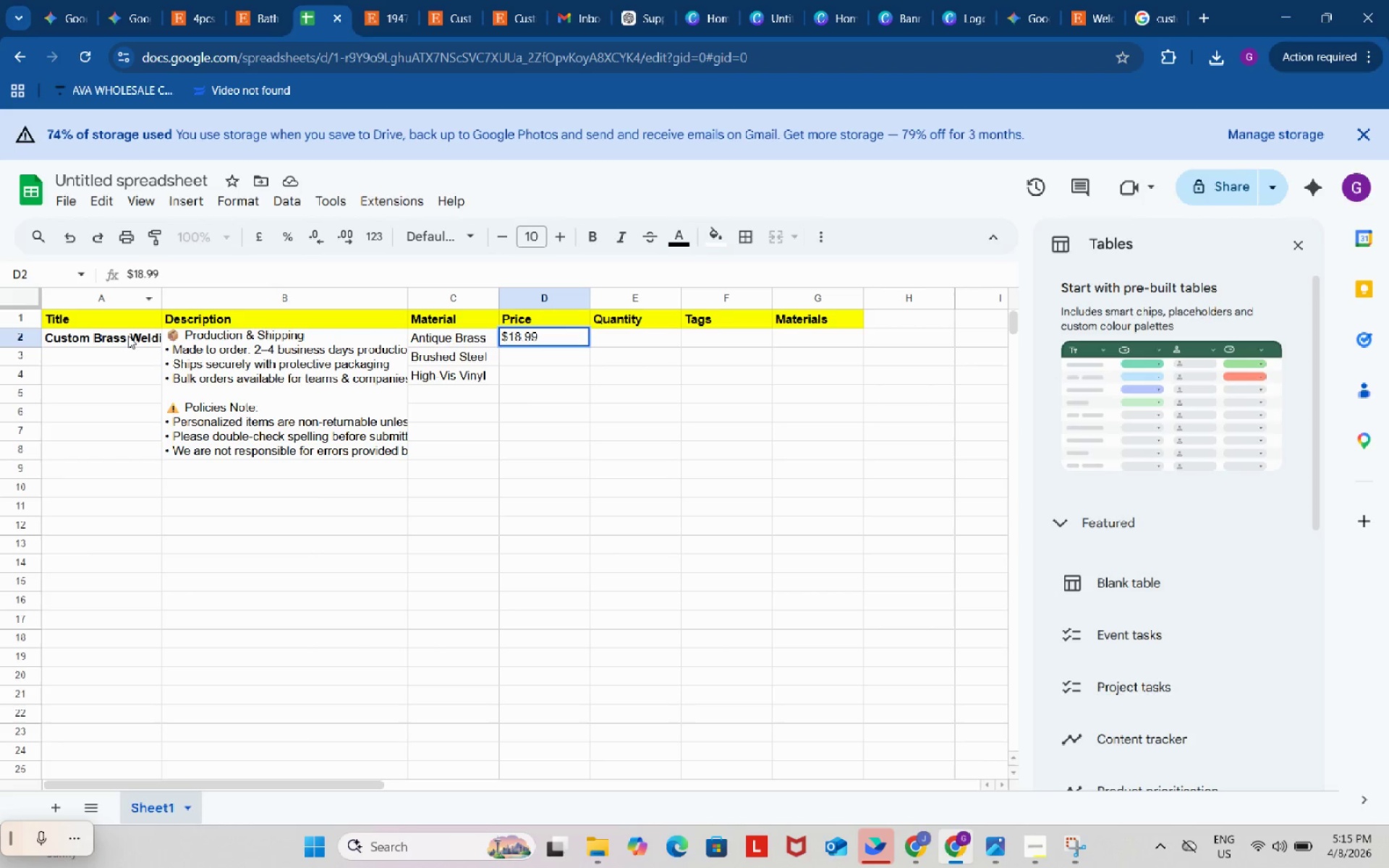 
left_click([128, 336])
 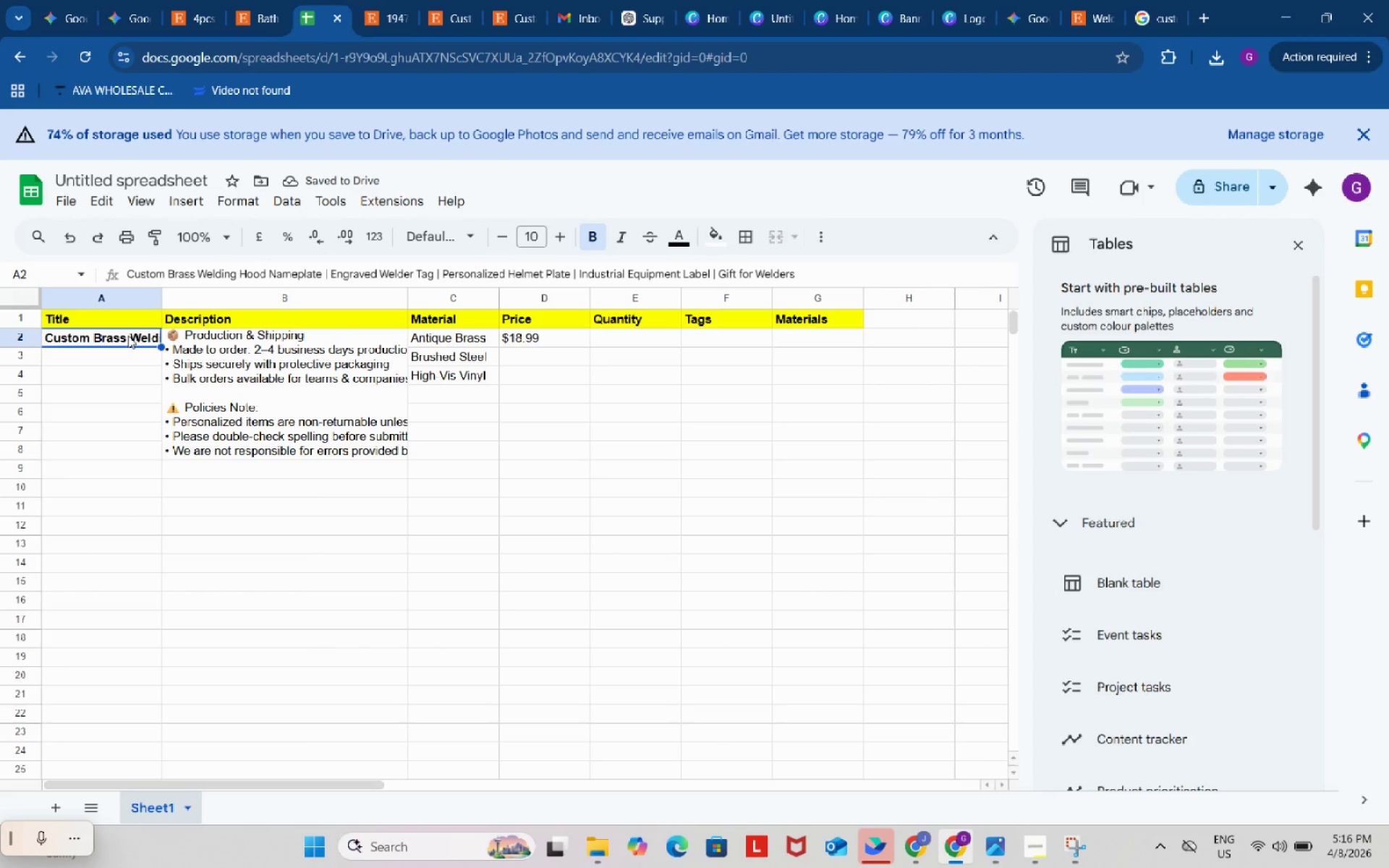 
left_click([128, 336])
 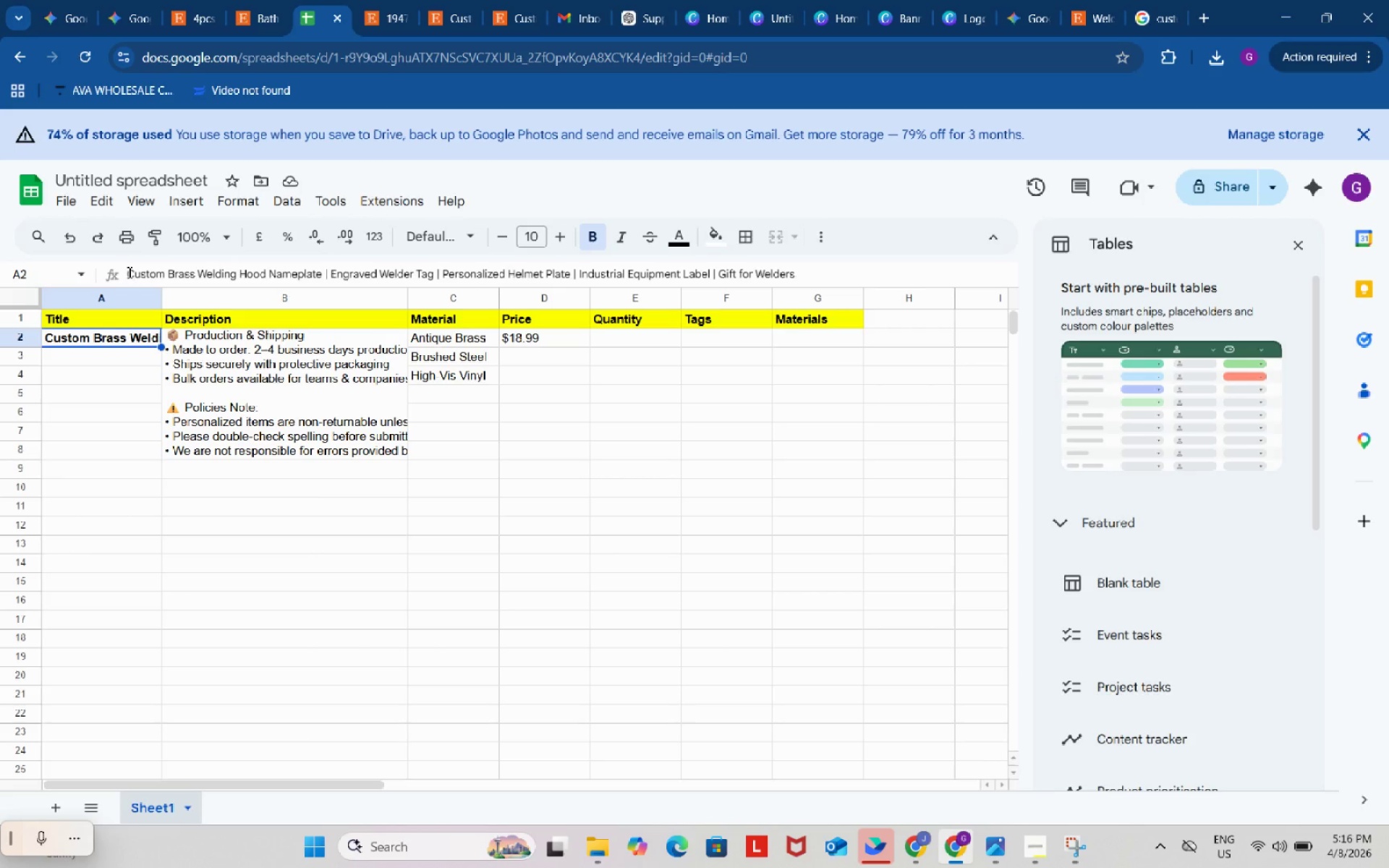 
left_click_drag(start_coordinate=[128, 272], to_coordinate=[322, 272])
 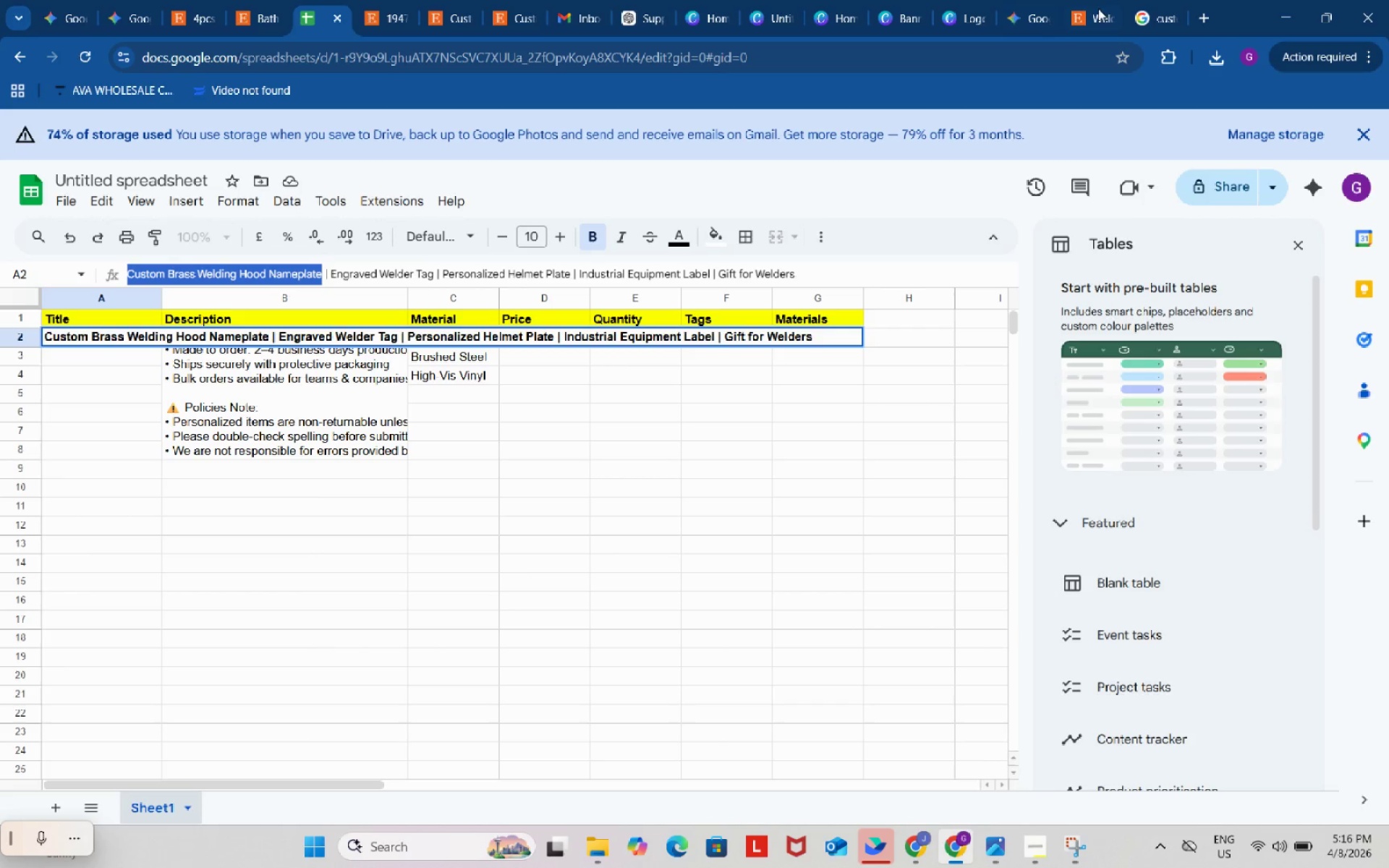 
key(Control+ControlLeft)
 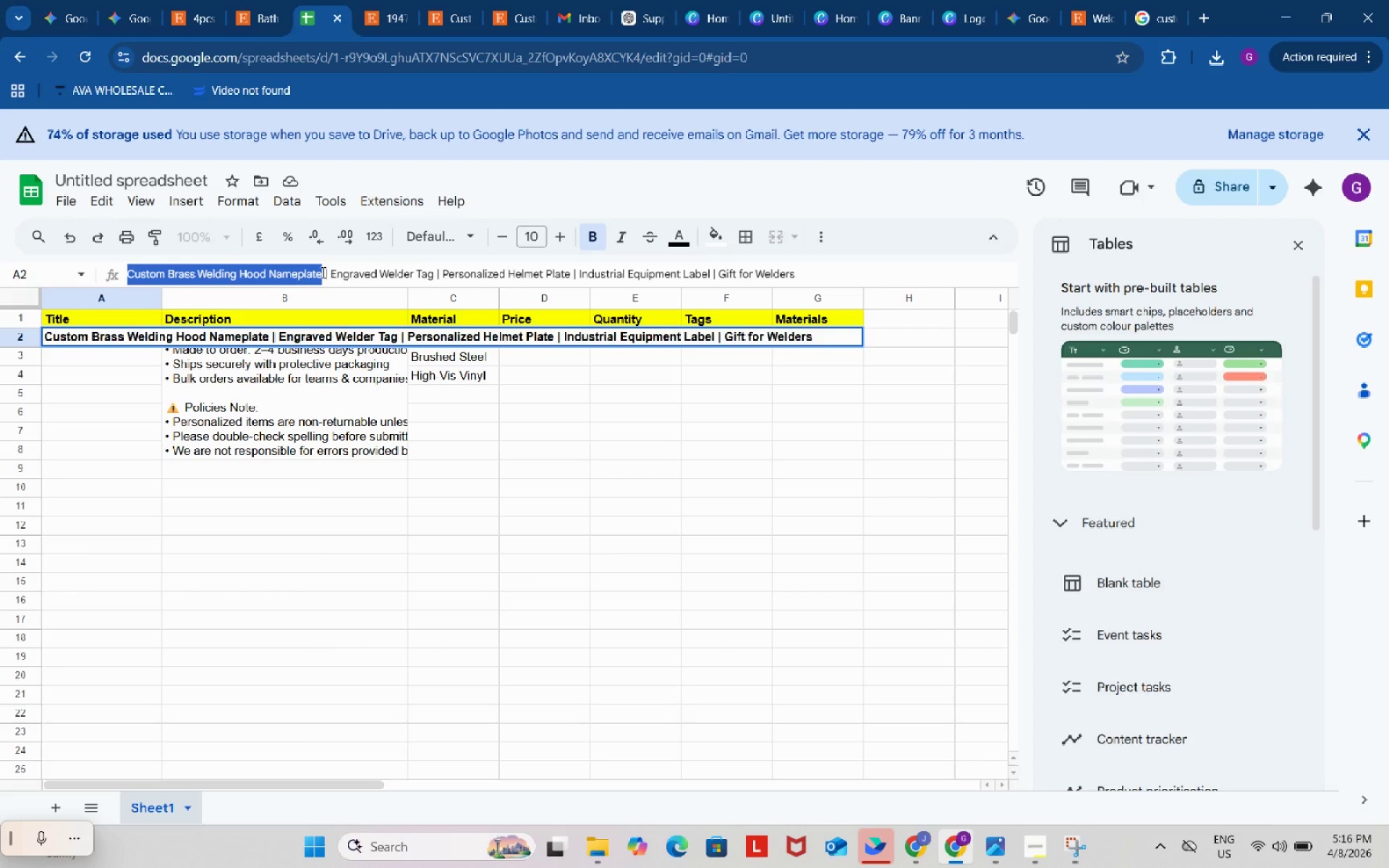 
key(Control+C)
 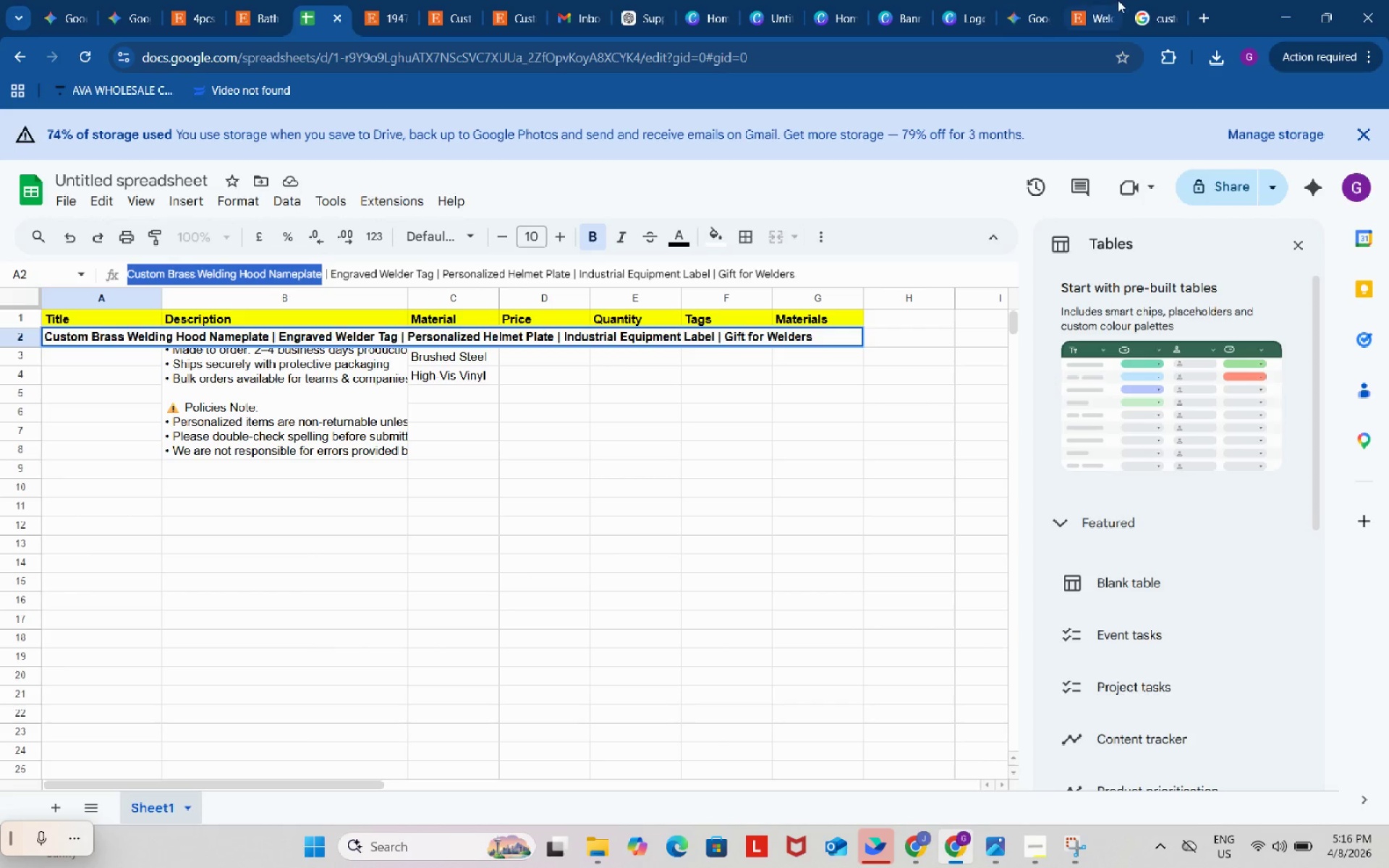 
left_click_drag(start_coordinate=[1158, 0], to_coordinate=[1155, 9])
 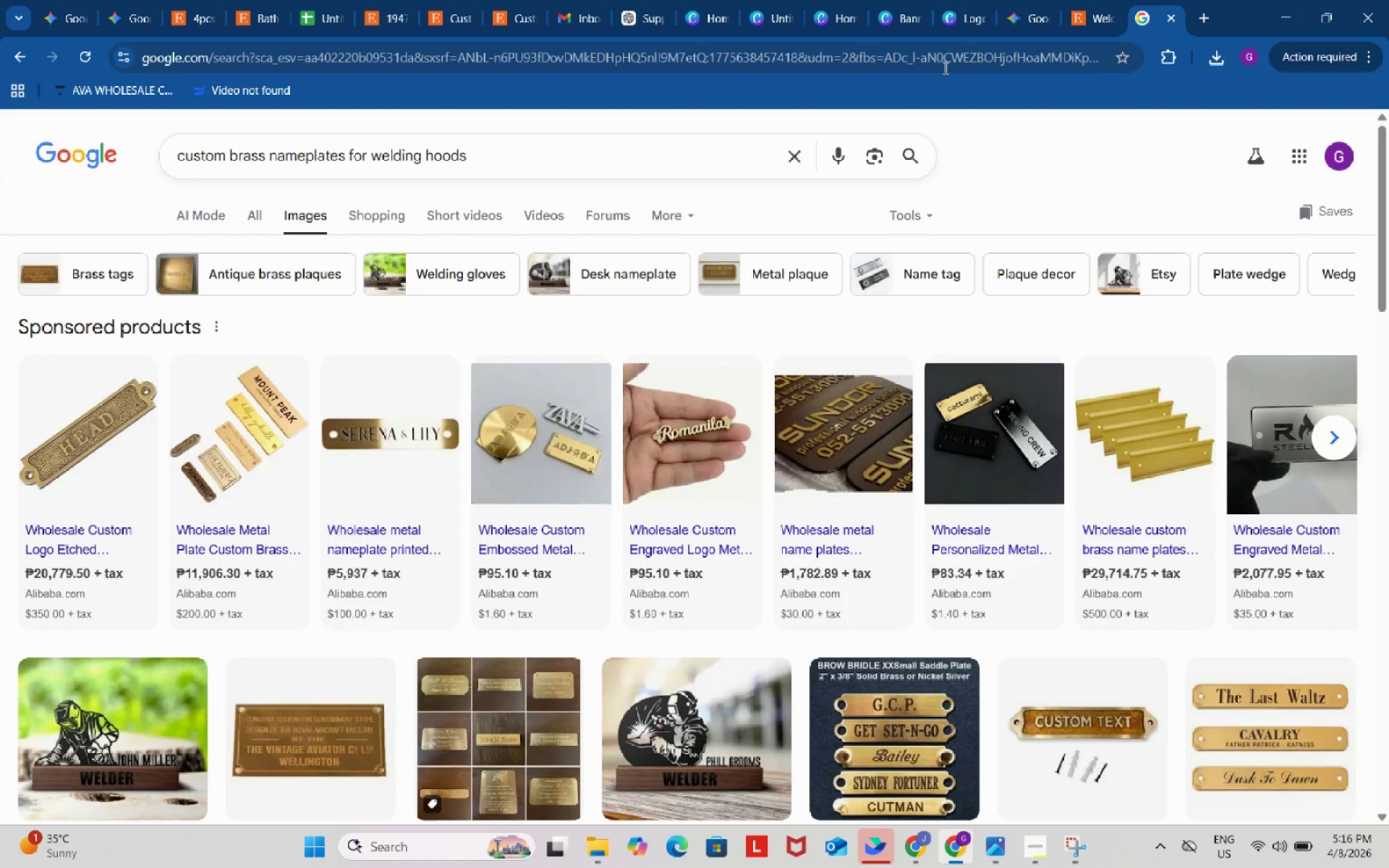 
left_click([943, 64])
 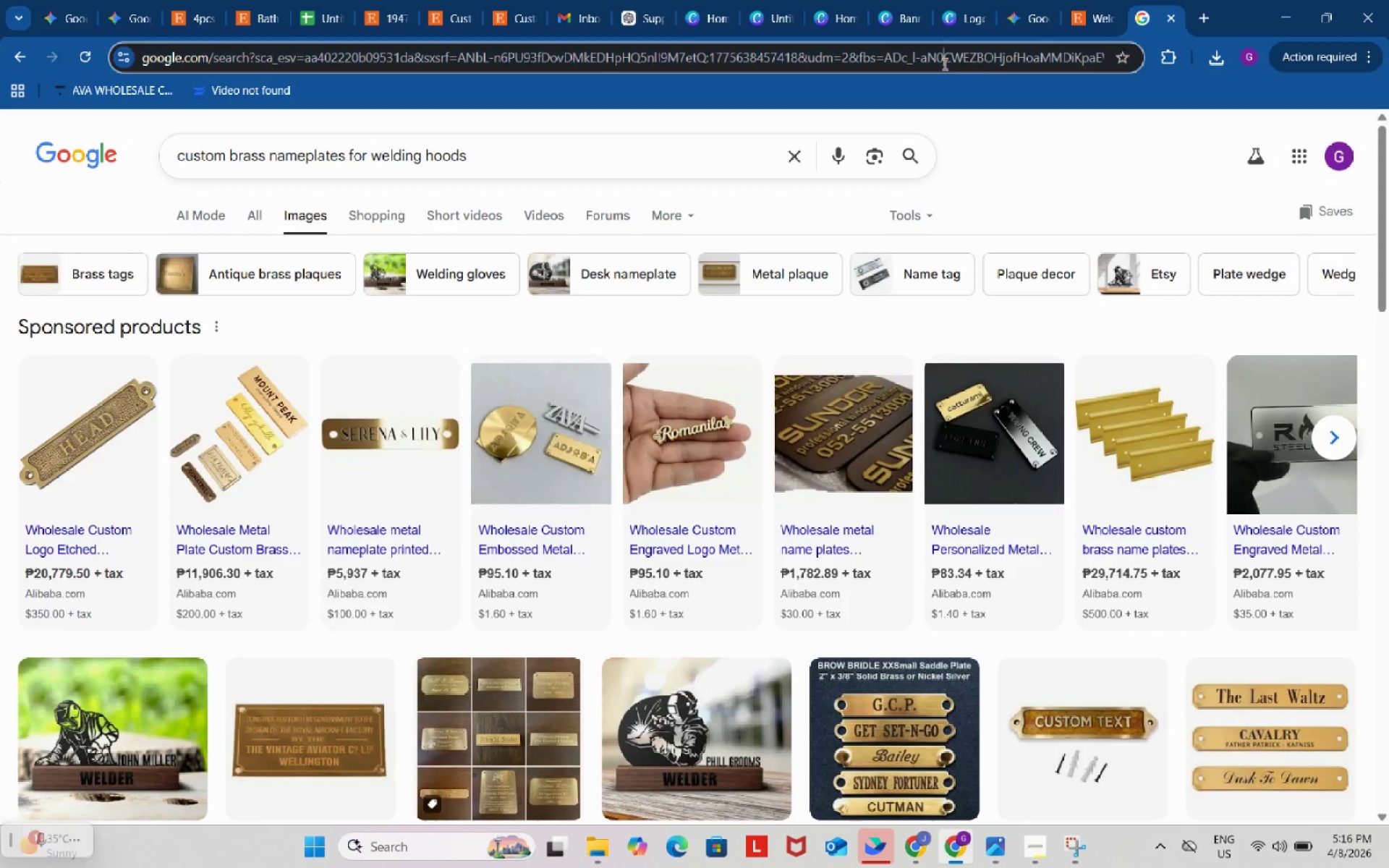 
key(Control+V)
 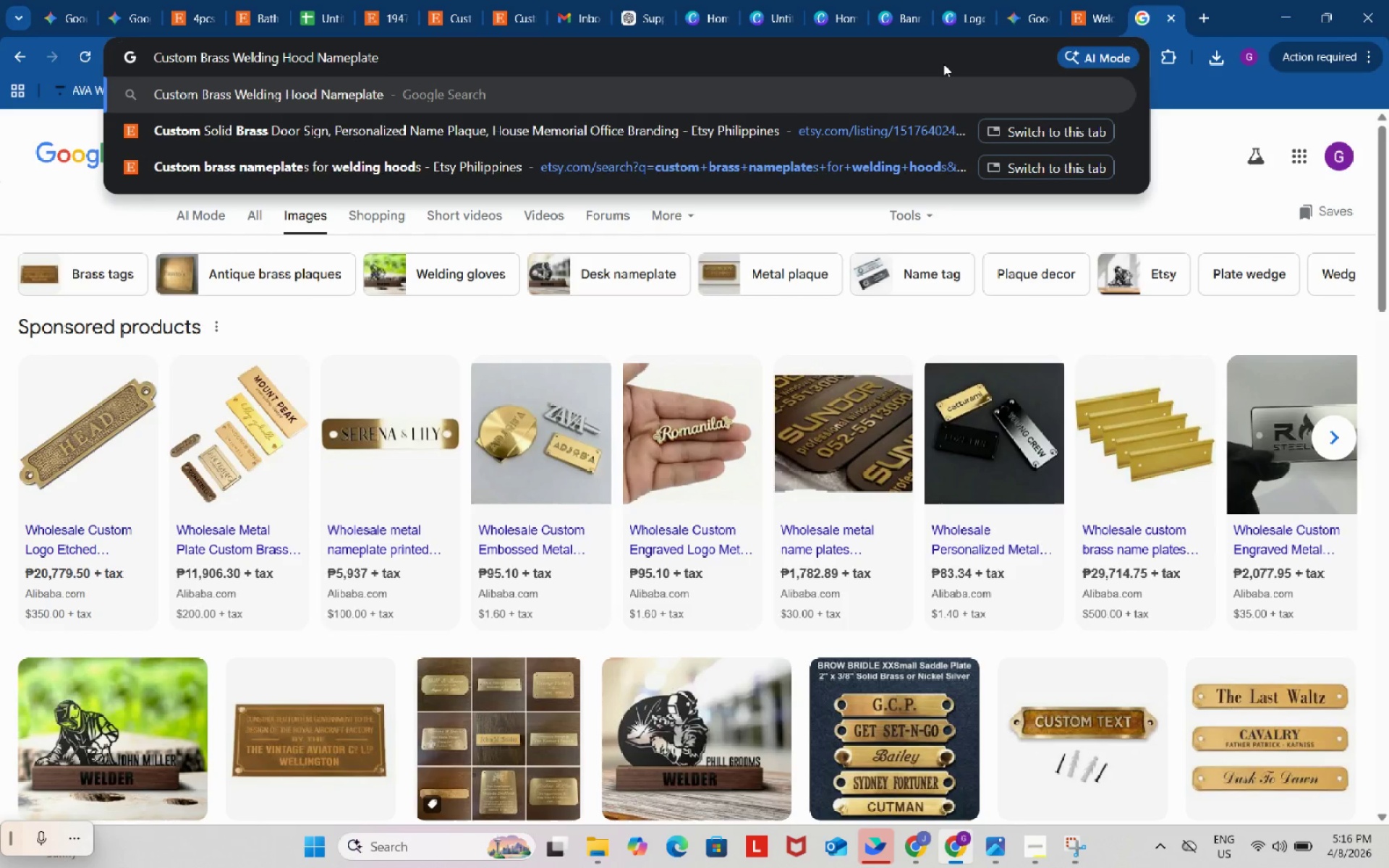 
type( on etsy)
 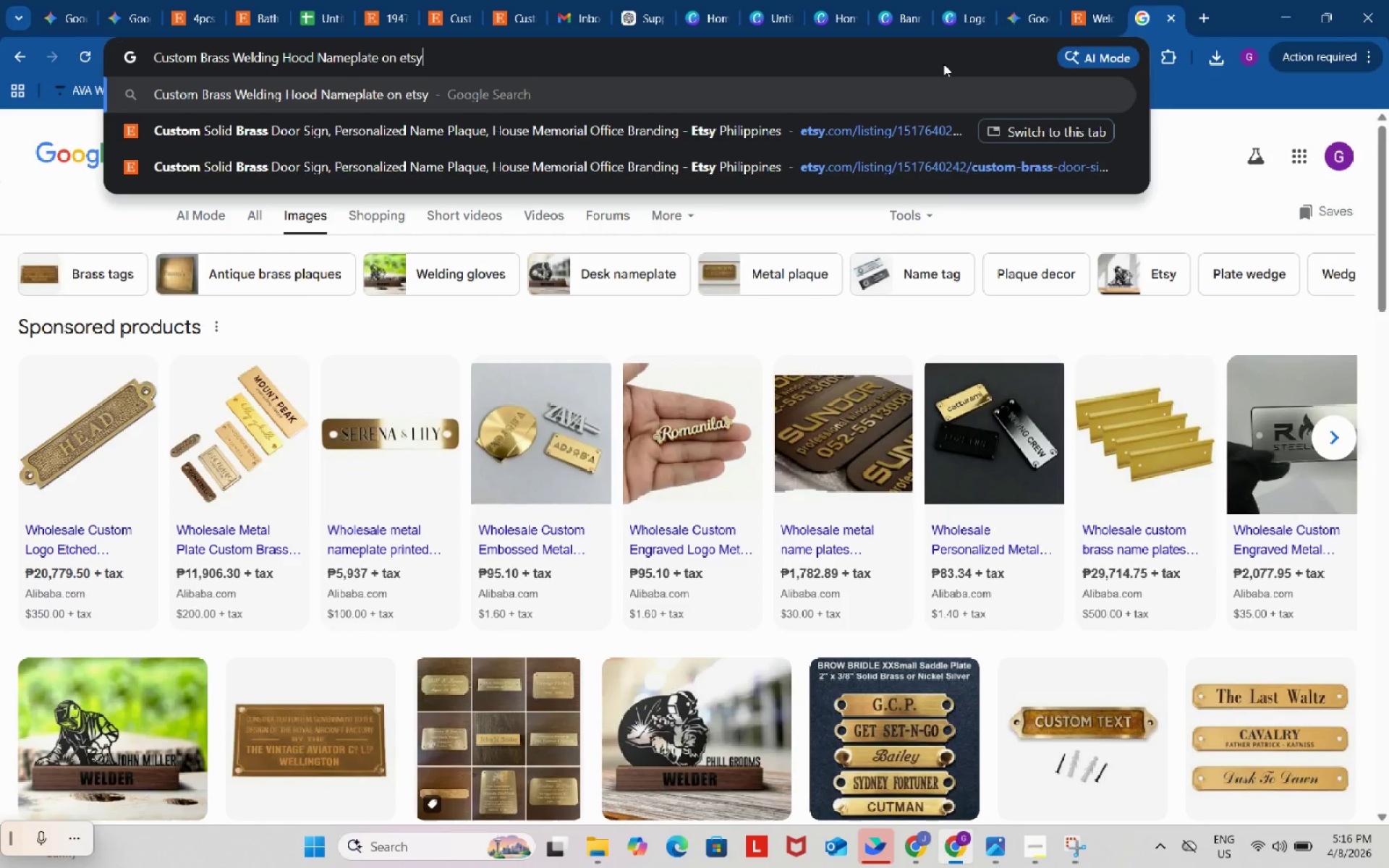 
key(Enter)
 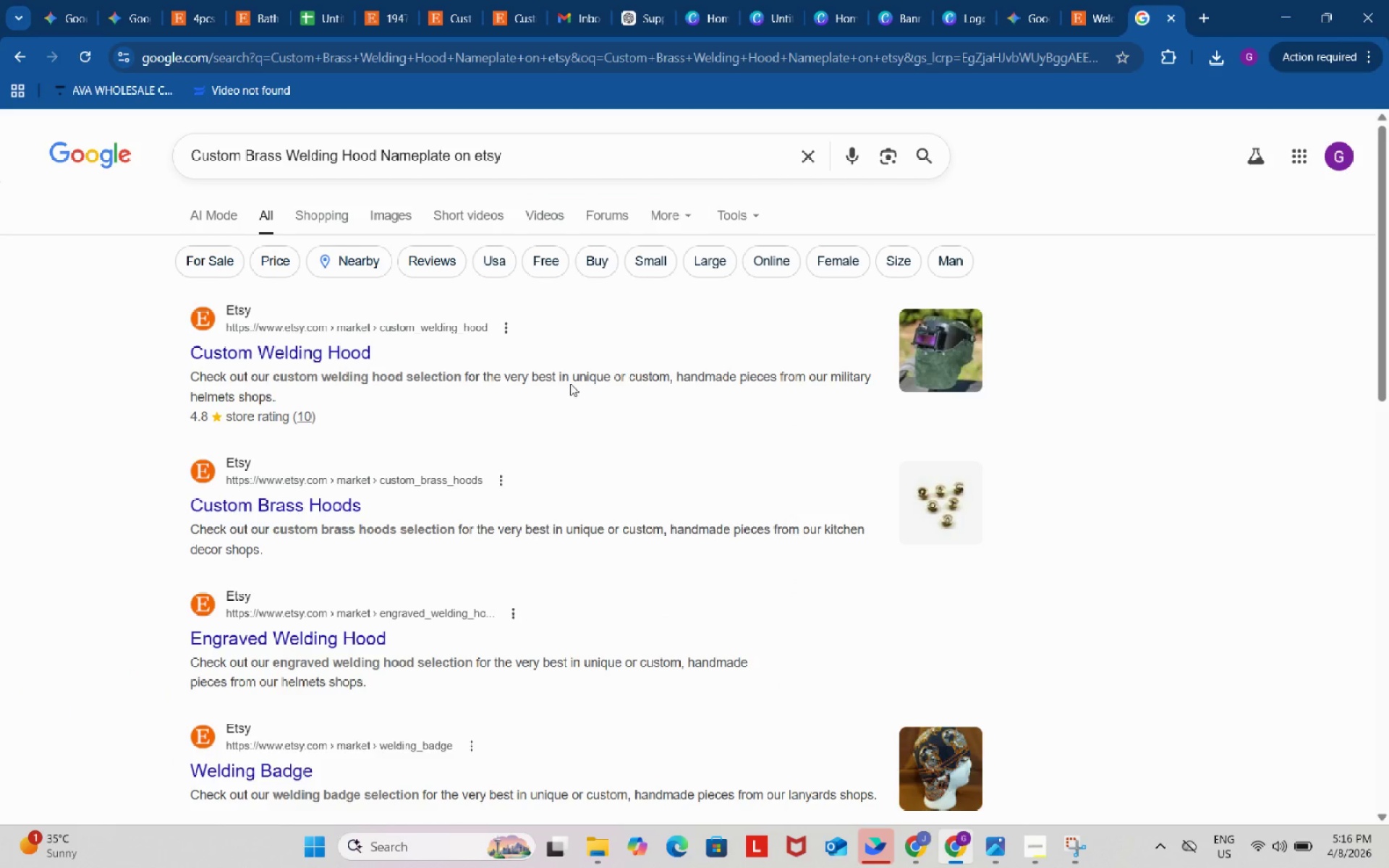 
right_click([336, 352])
 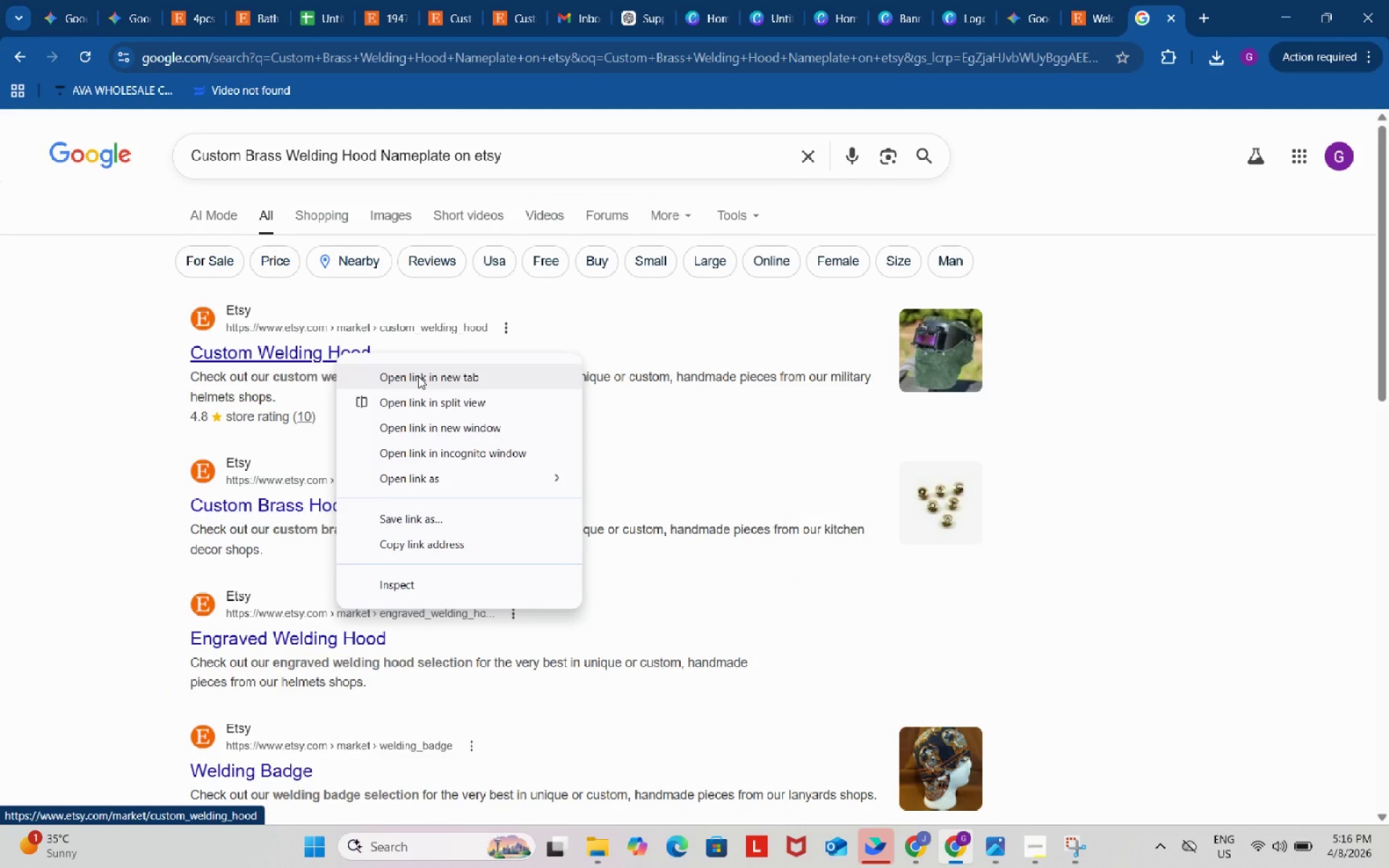 
left_click([419, 375])
 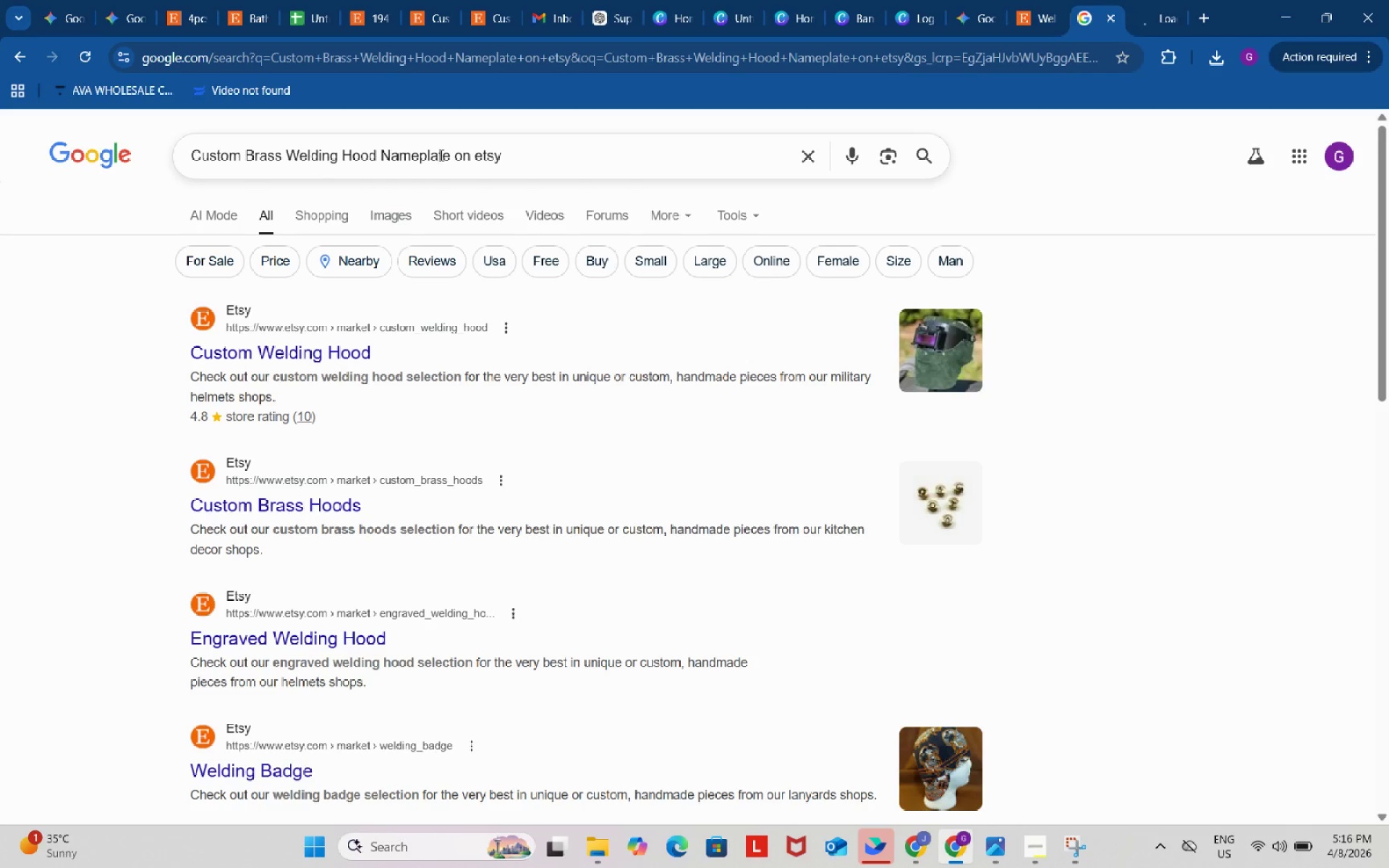 
left_click_drag(start_coordinate=[456, 156], to_coordinate=[560, 166])
 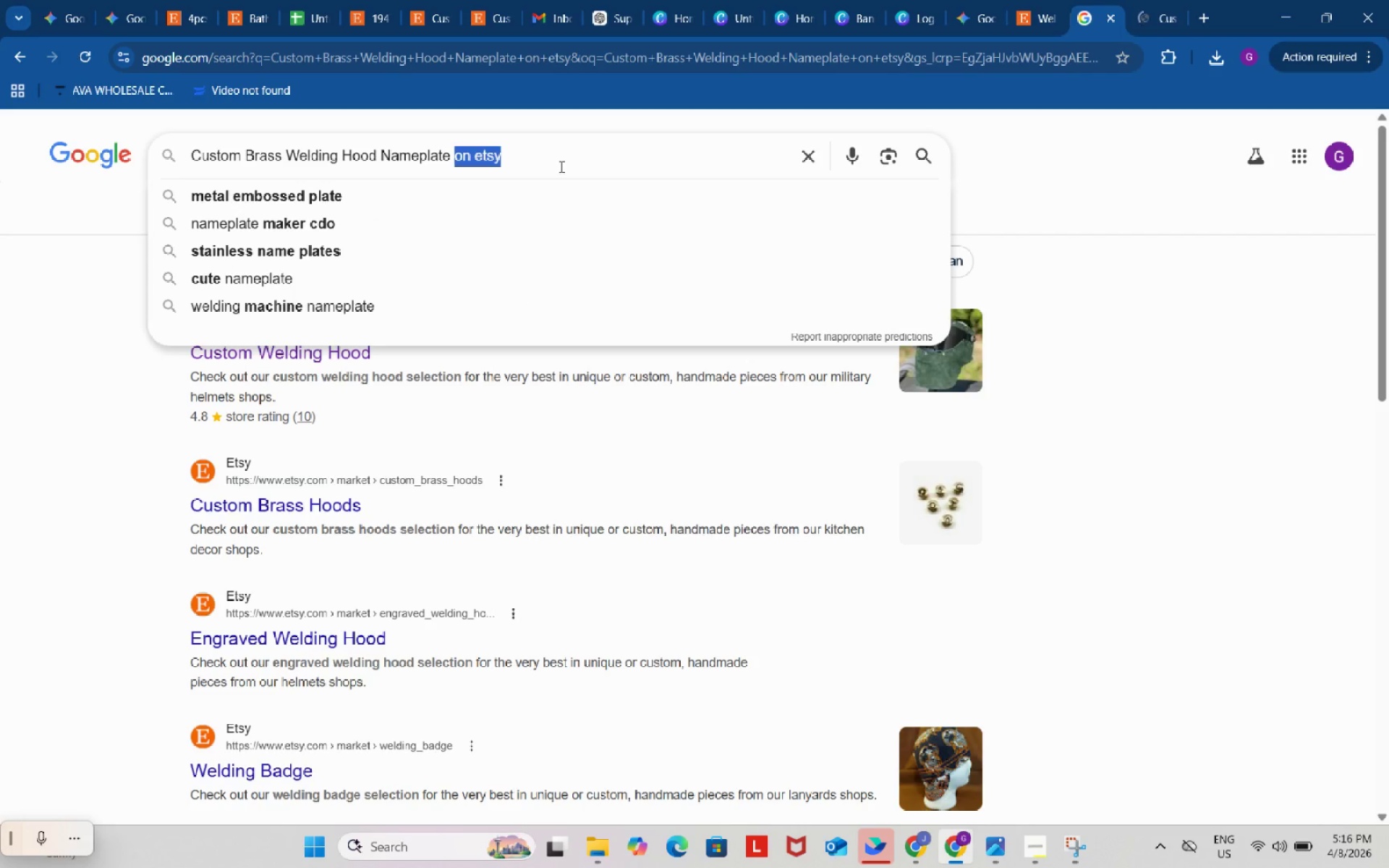 
key(Backspace)
 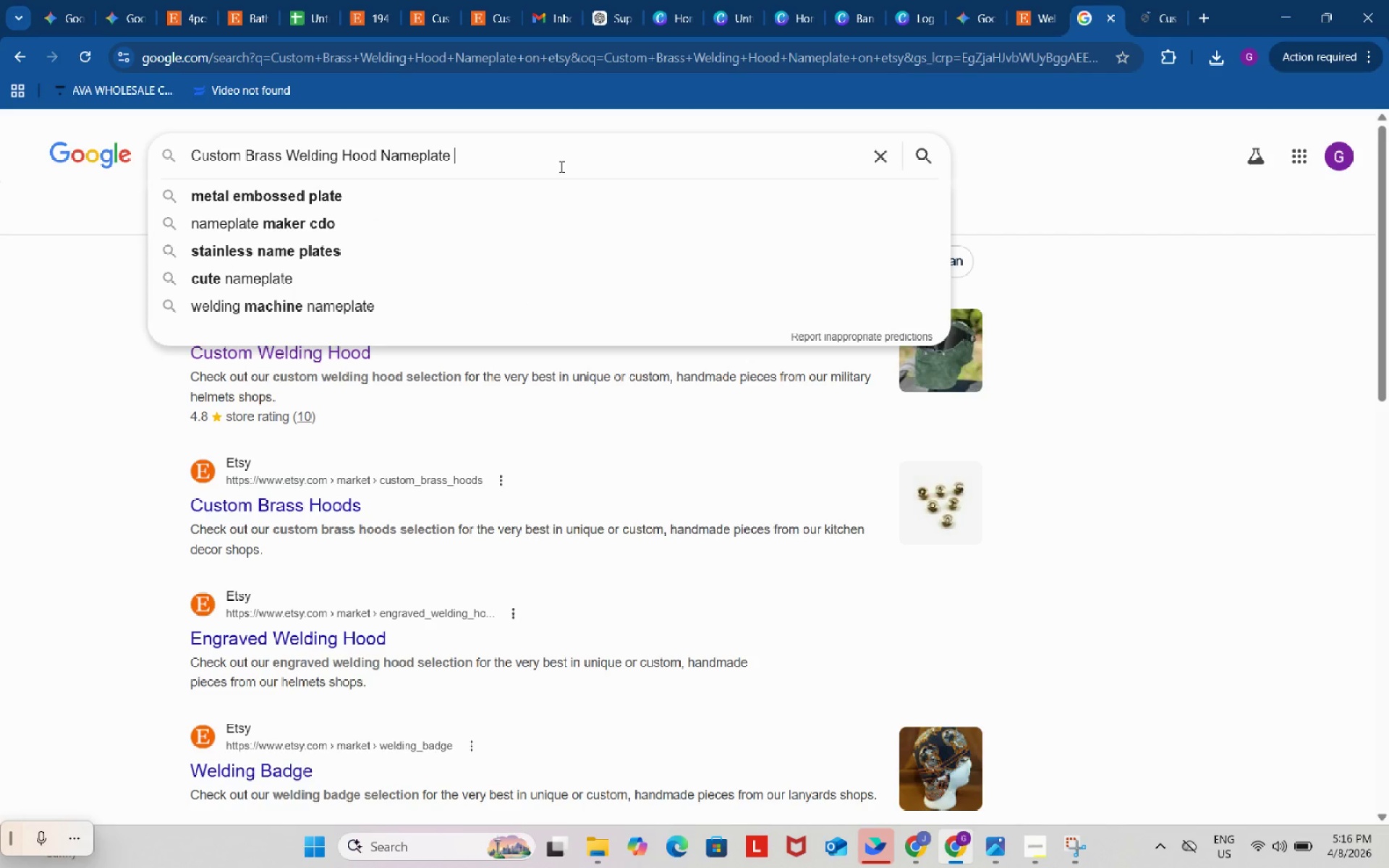 
key(Backspace)
 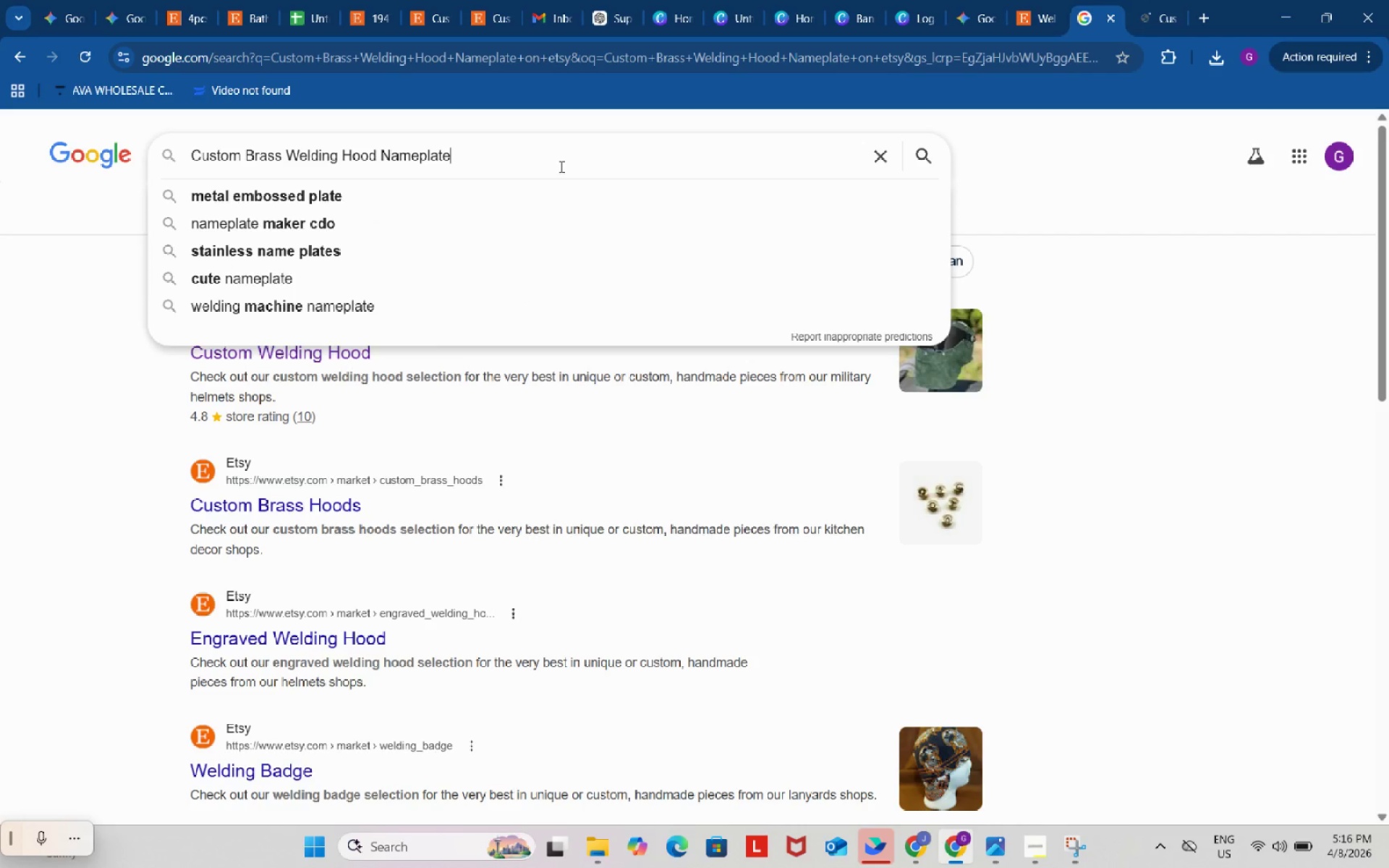 
key(Enter)
 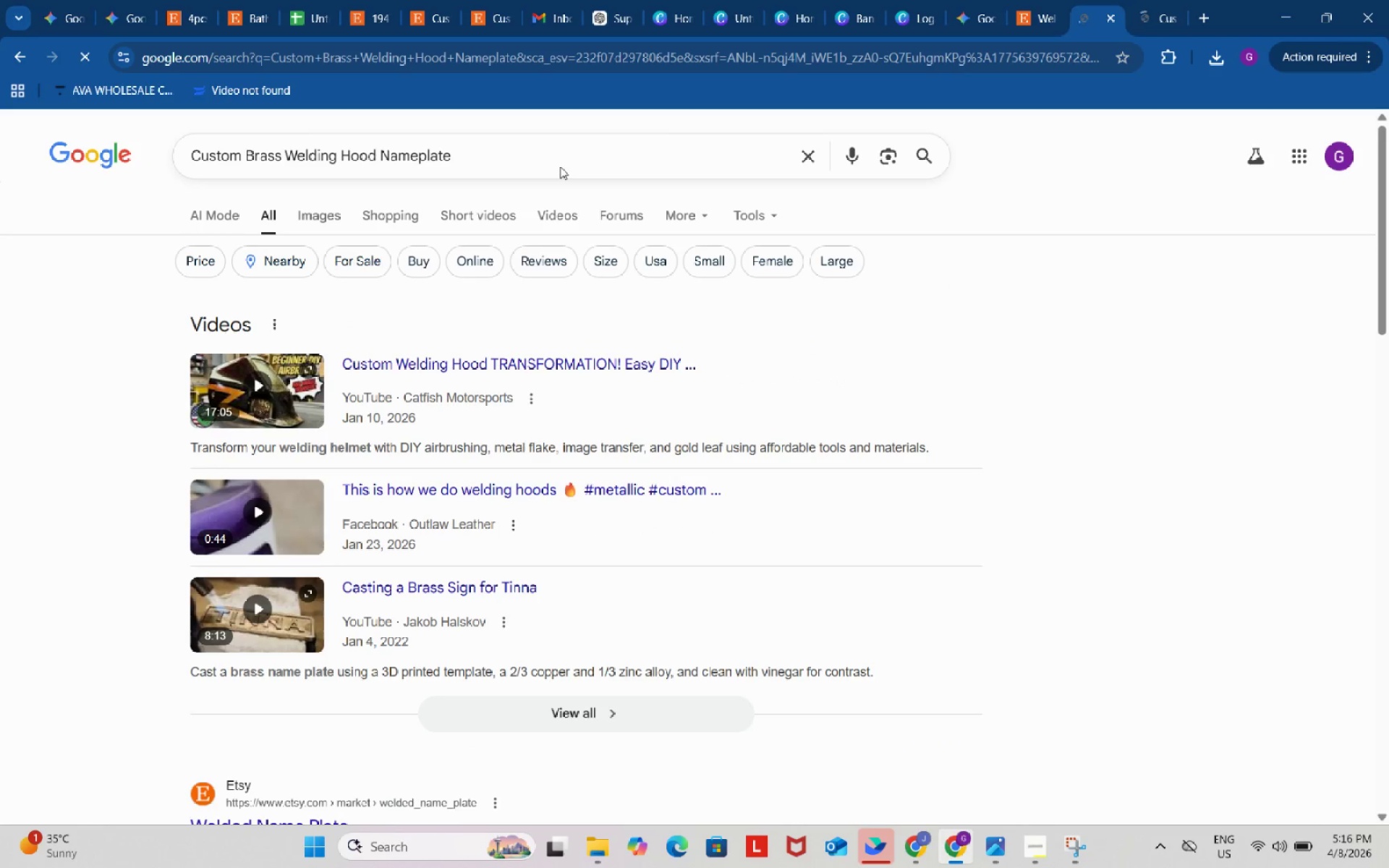 
scroll: coordinate [656, 470], scroll_direction: down, amount: 5.0
 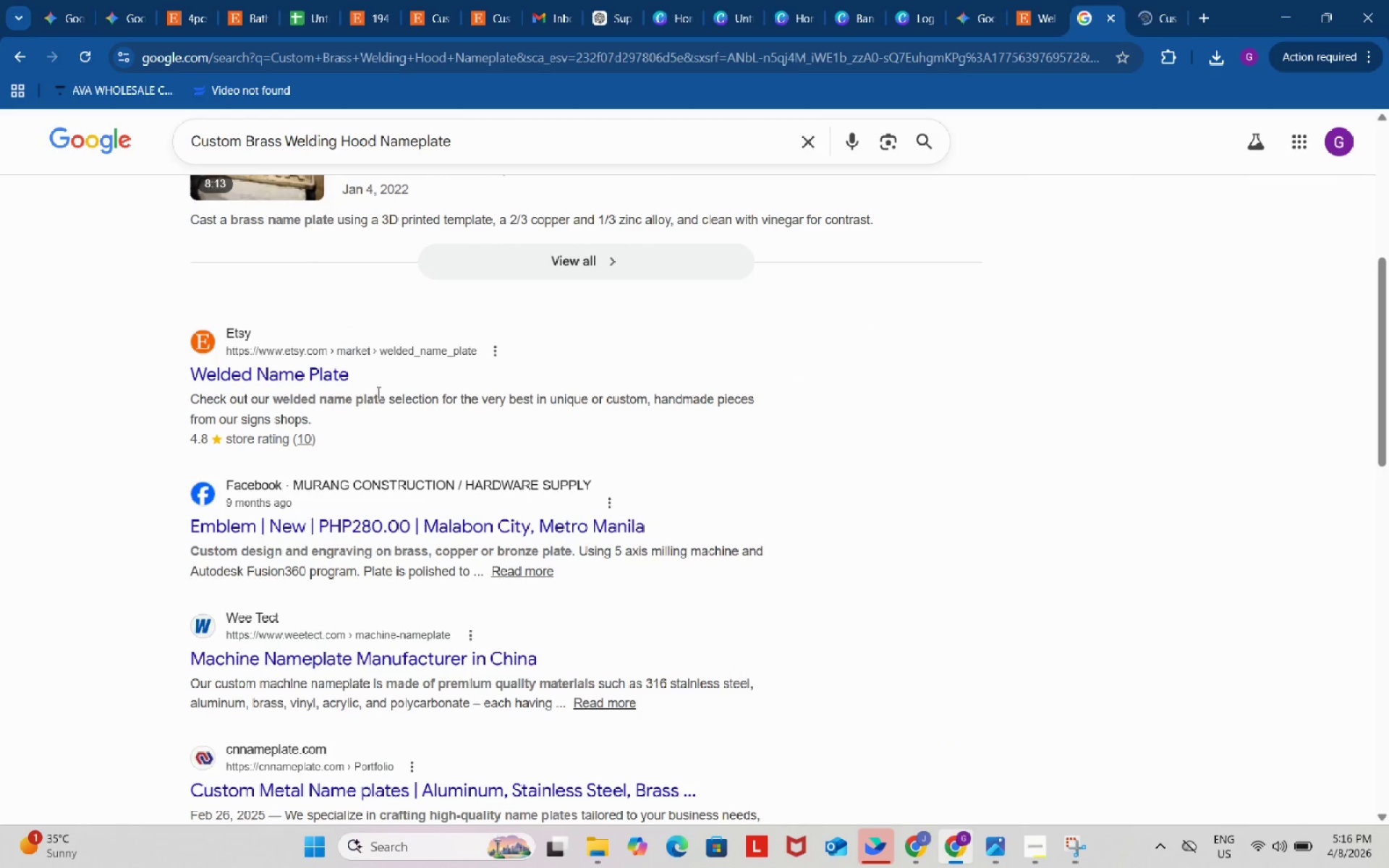 
left_click([316, 374])
 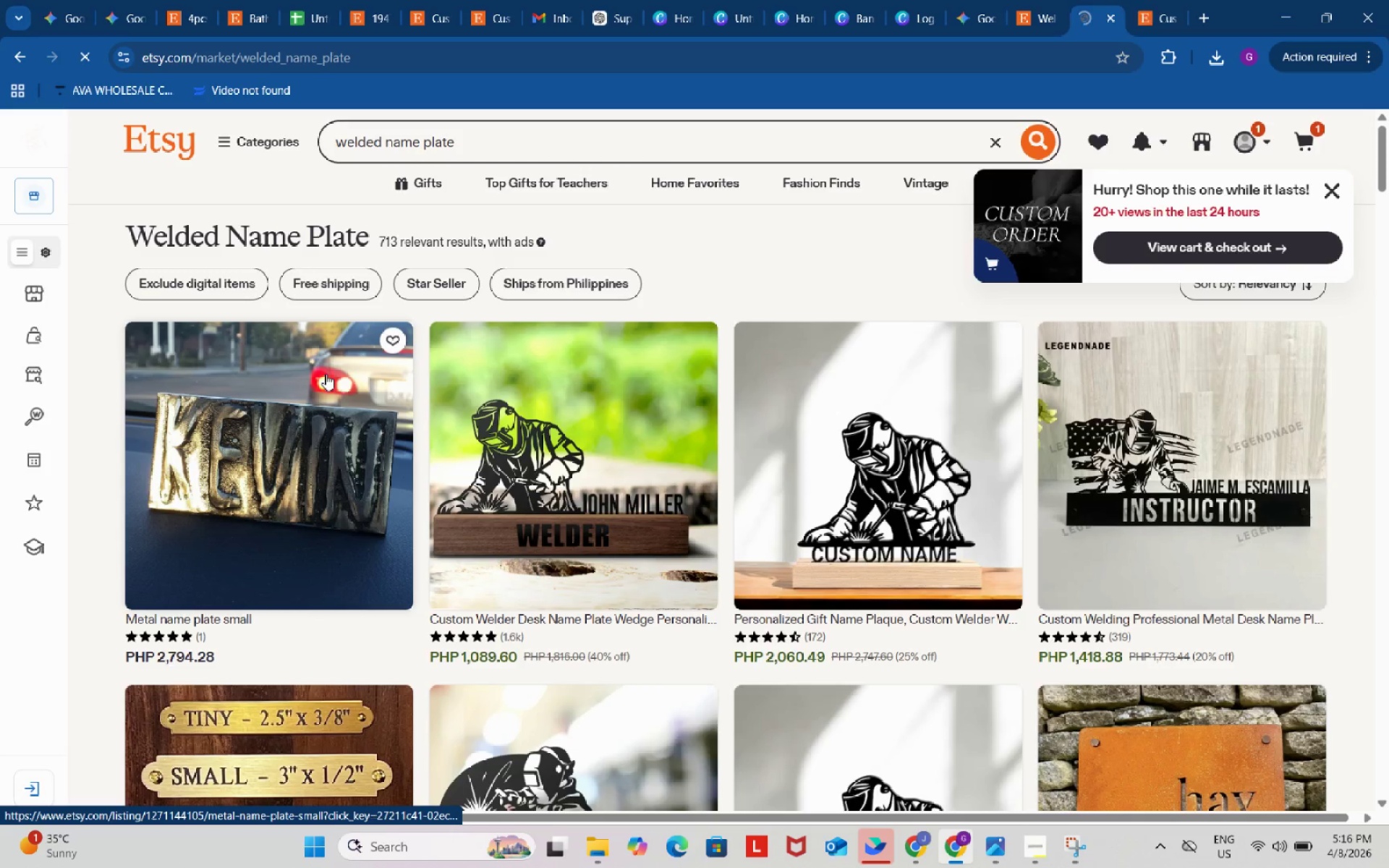 
scroll: coordinate [651, 569], scroll_direction: down, amount: 20.0
 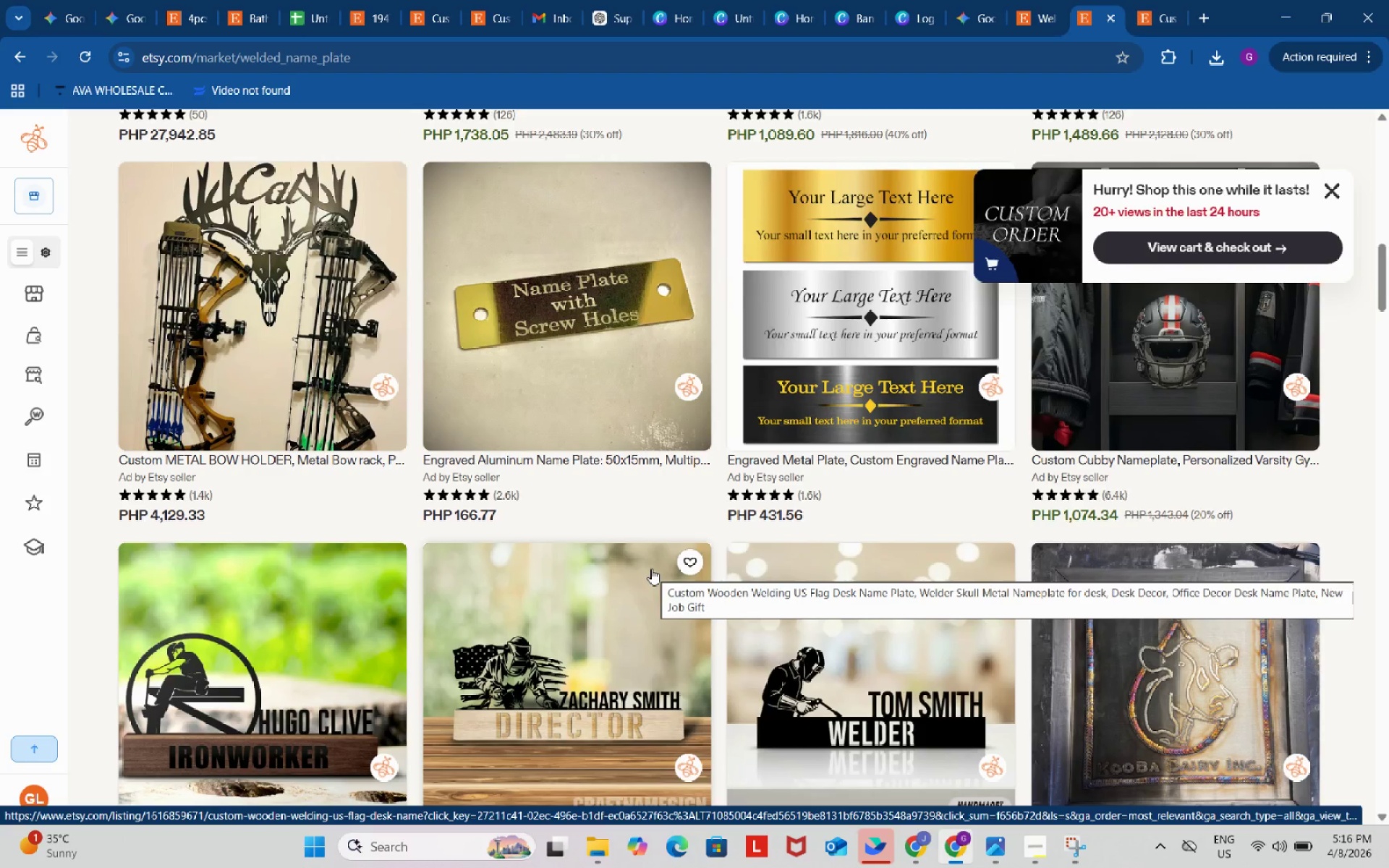 
scroll: coordinate [651, 569], scroll_direction: down, amount: 2.0
 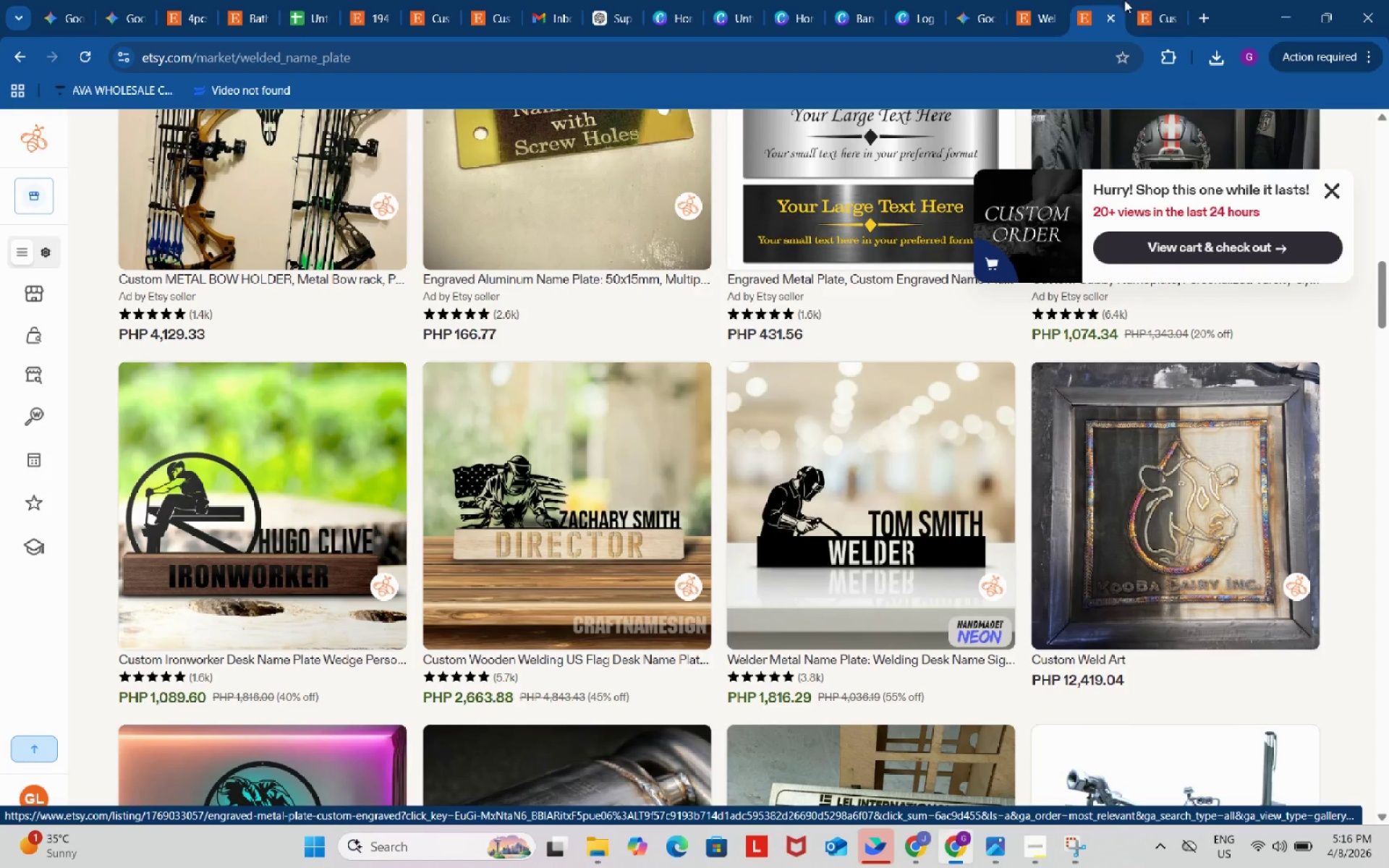 
left_click([1153, 0])
 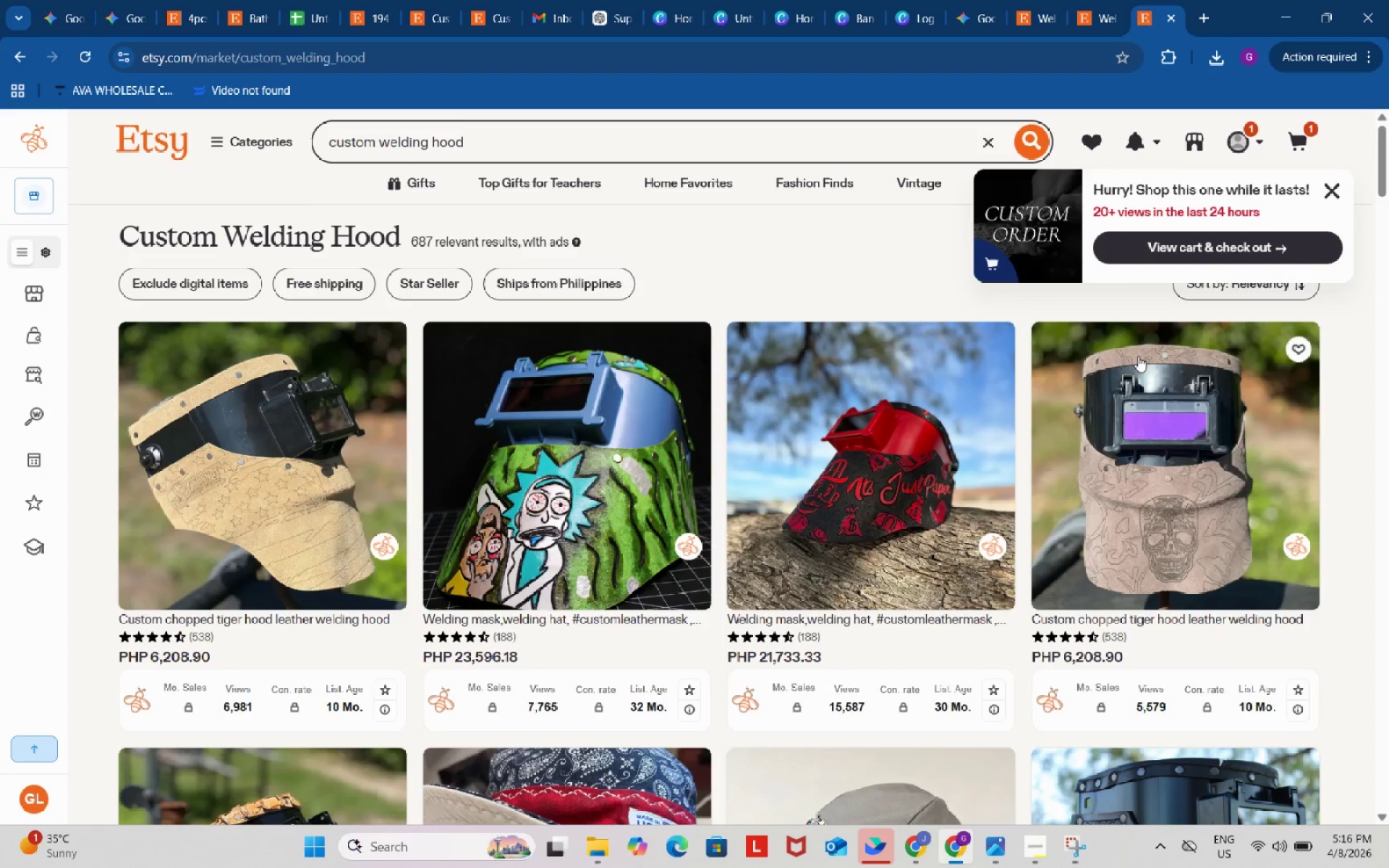 
scroll: coordinate [1129, 378], scroll_direction: down, amount: 26.0
 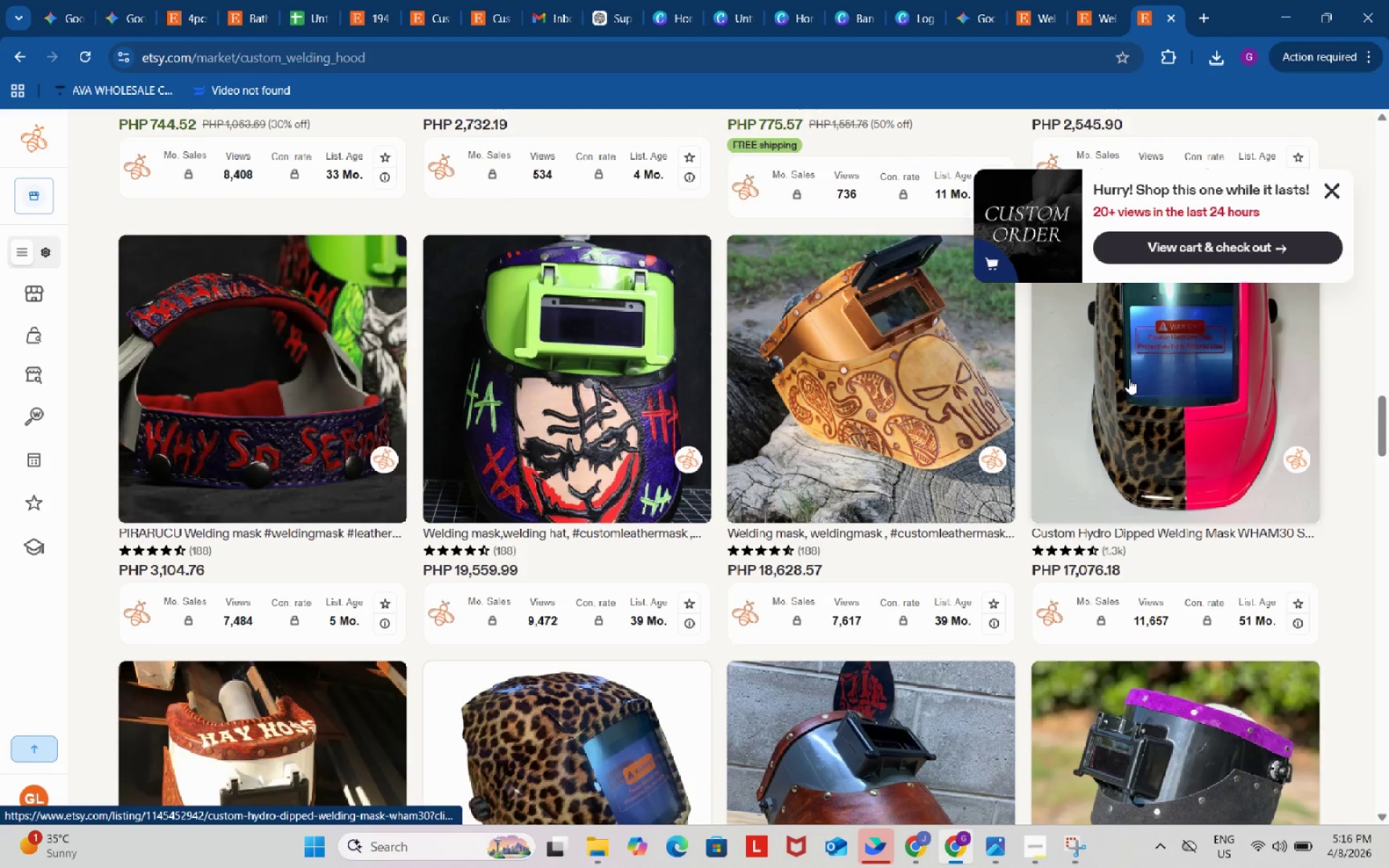 
scroll: coordinate [1129, 378], scroll_direction: down, amount: 11.0
 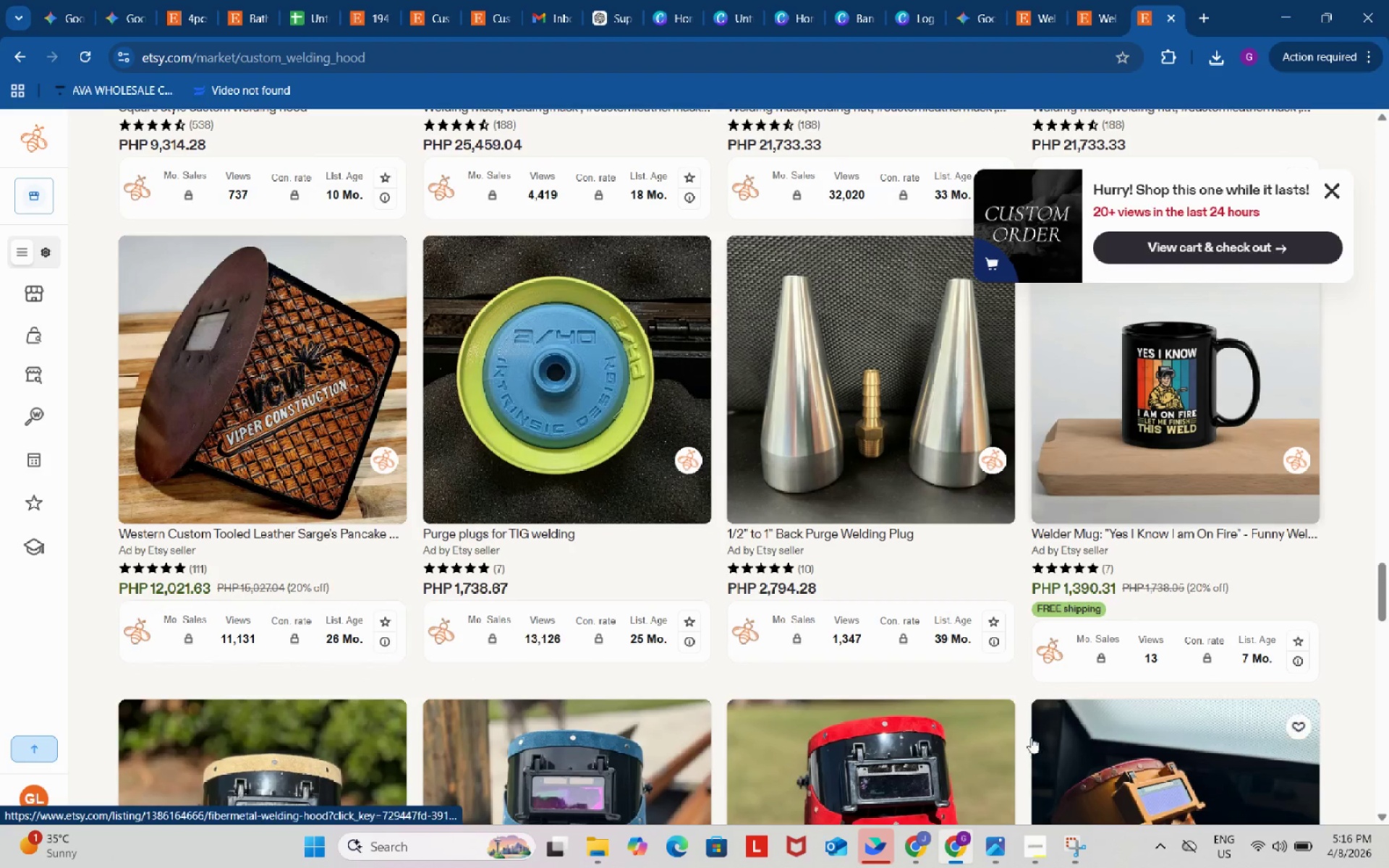 
left_click([1040, 825])